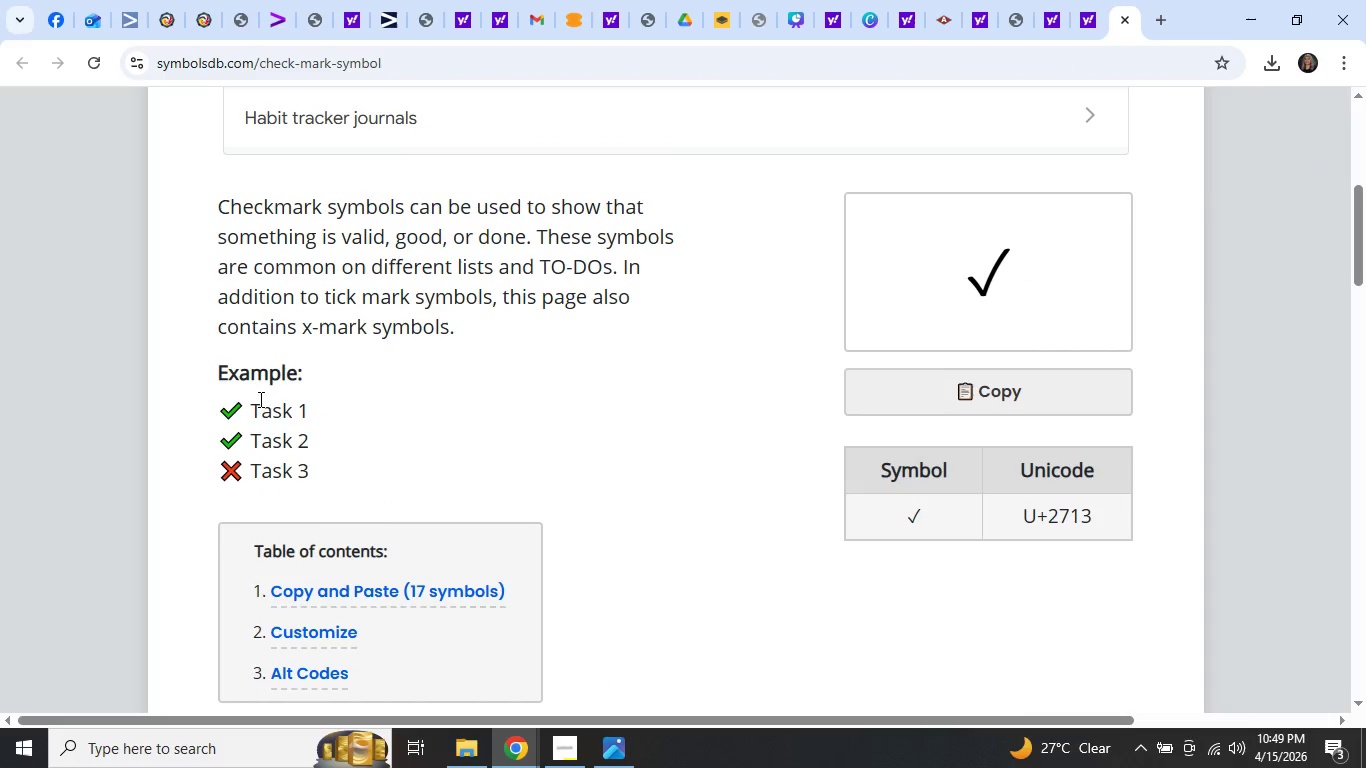 
left_click_drag(start_coordinate=[249, 402], to_coordinate=[228, 401])
 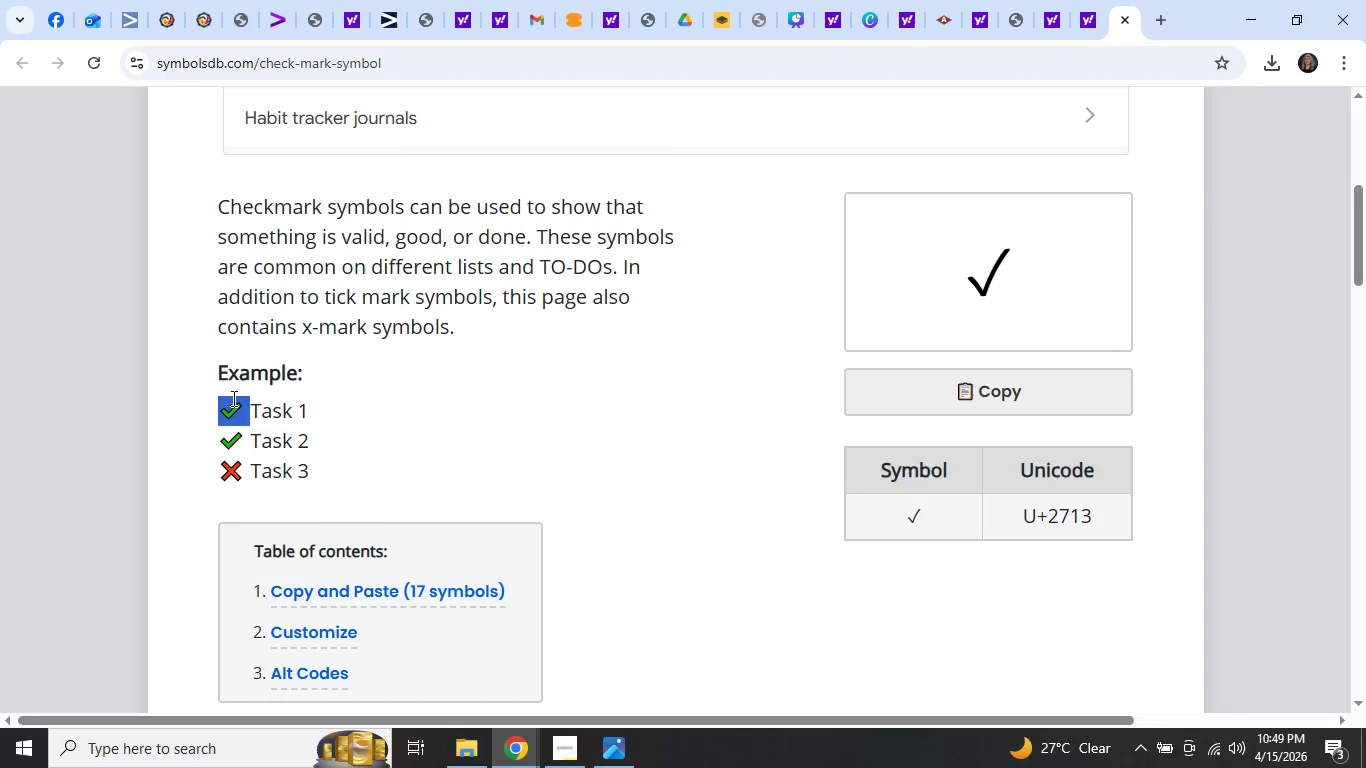 
key(Control+C)
 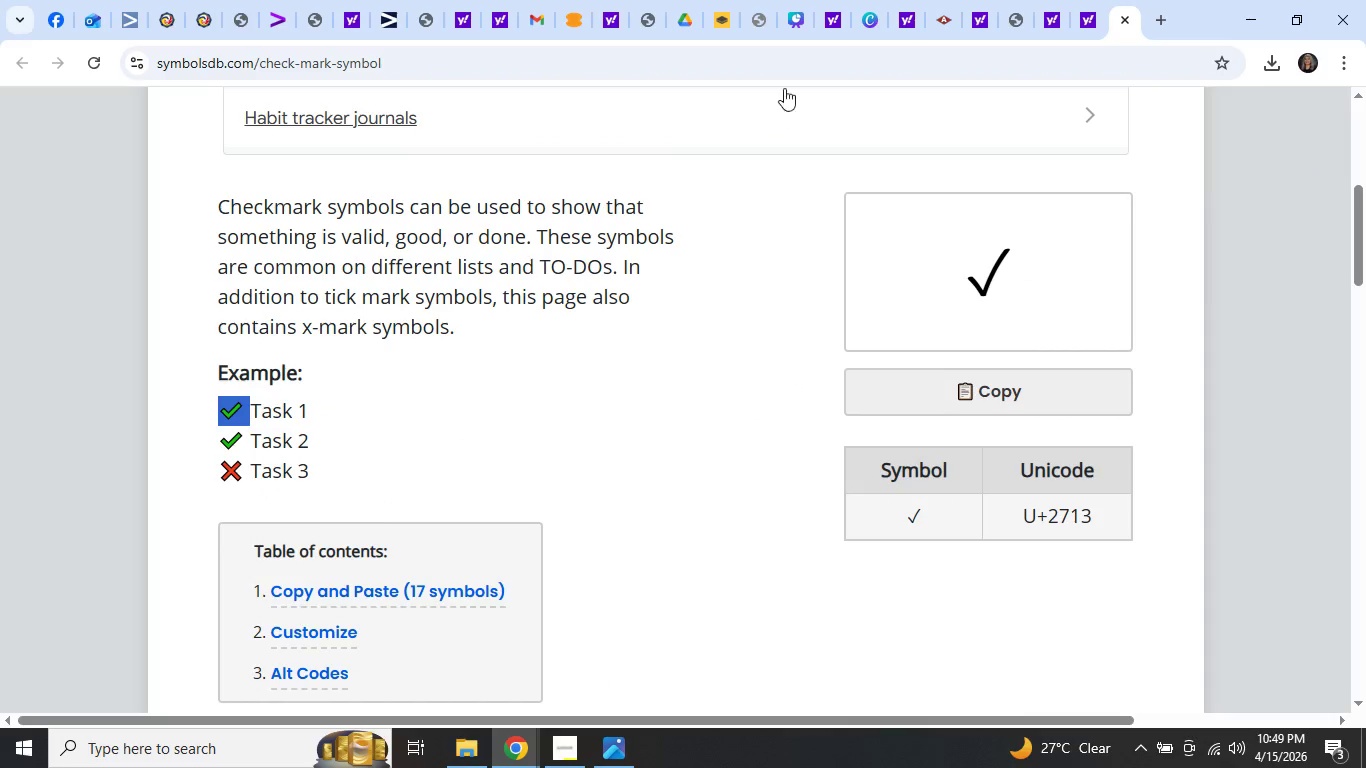 
key(Control+C)
 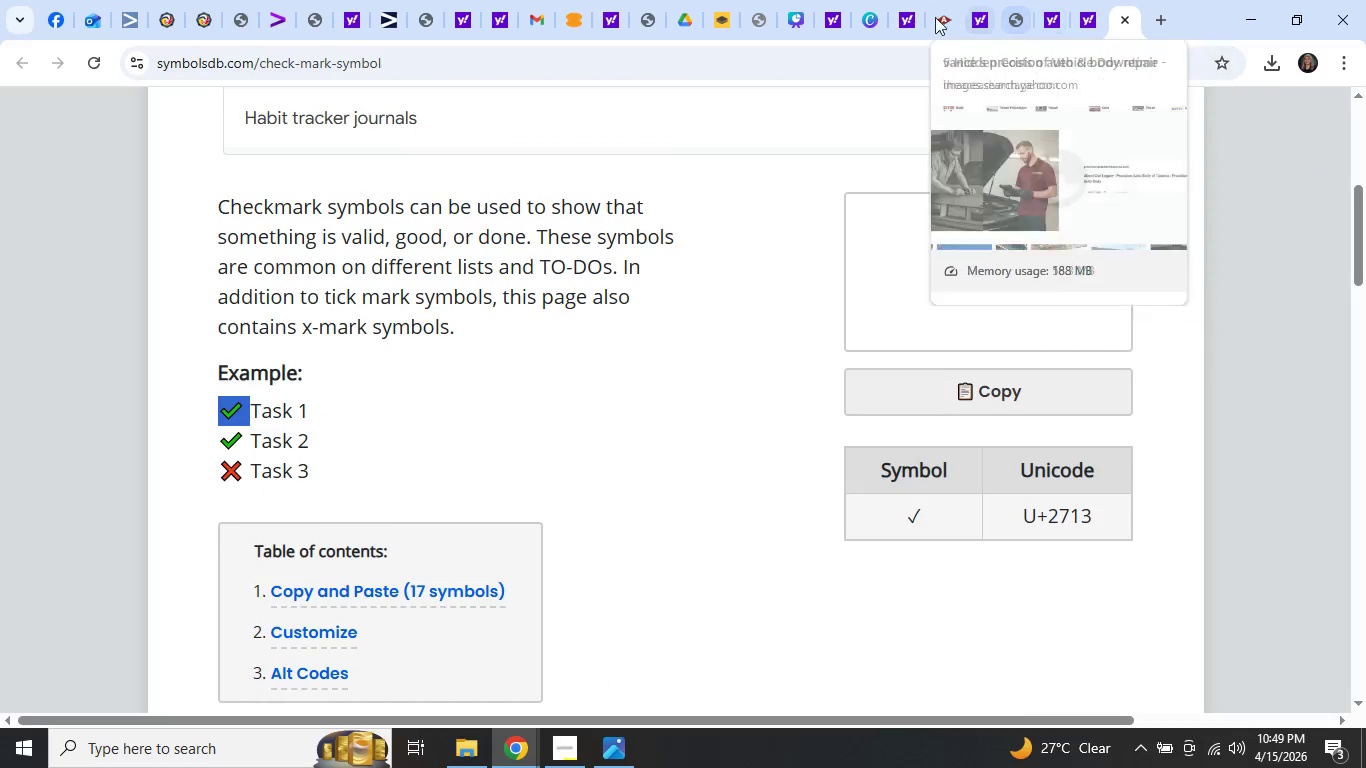 
left_click([861, 12])
 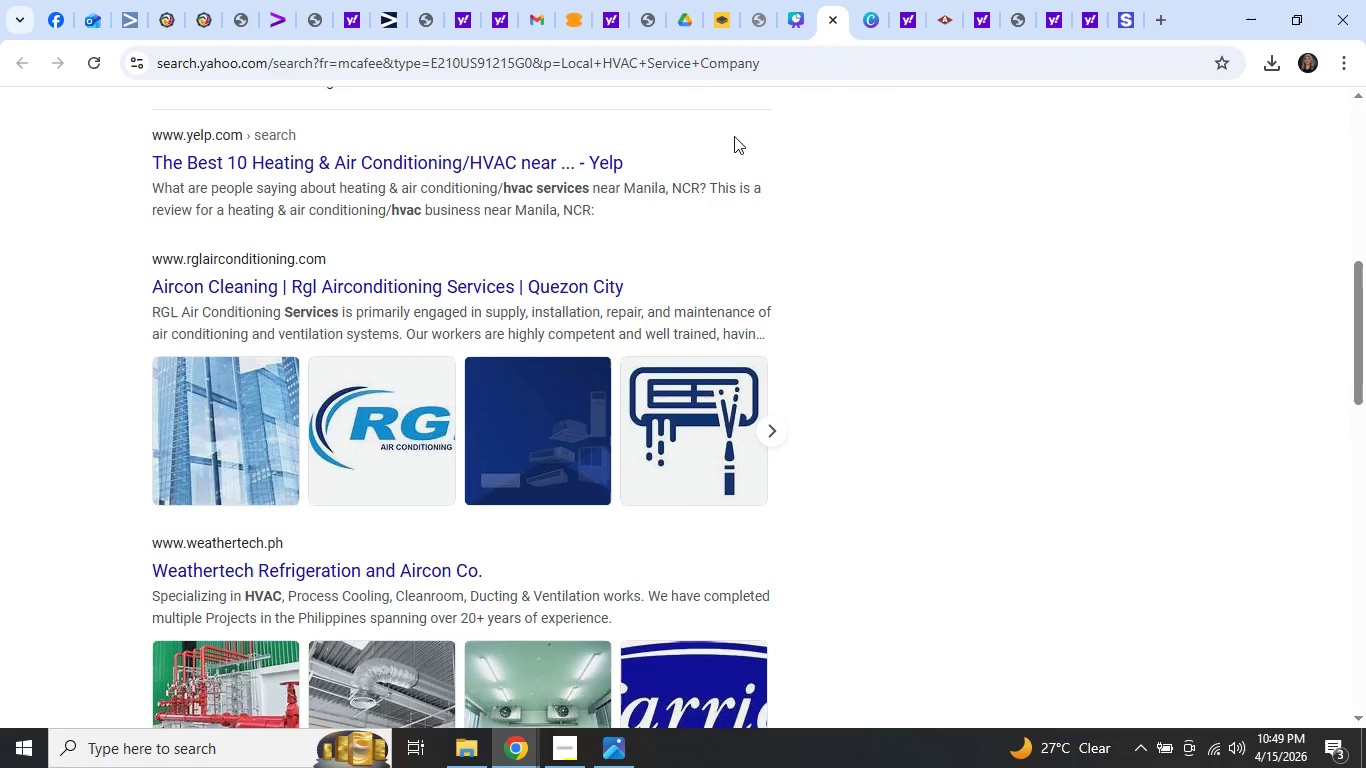 
left_click([791, 17])
 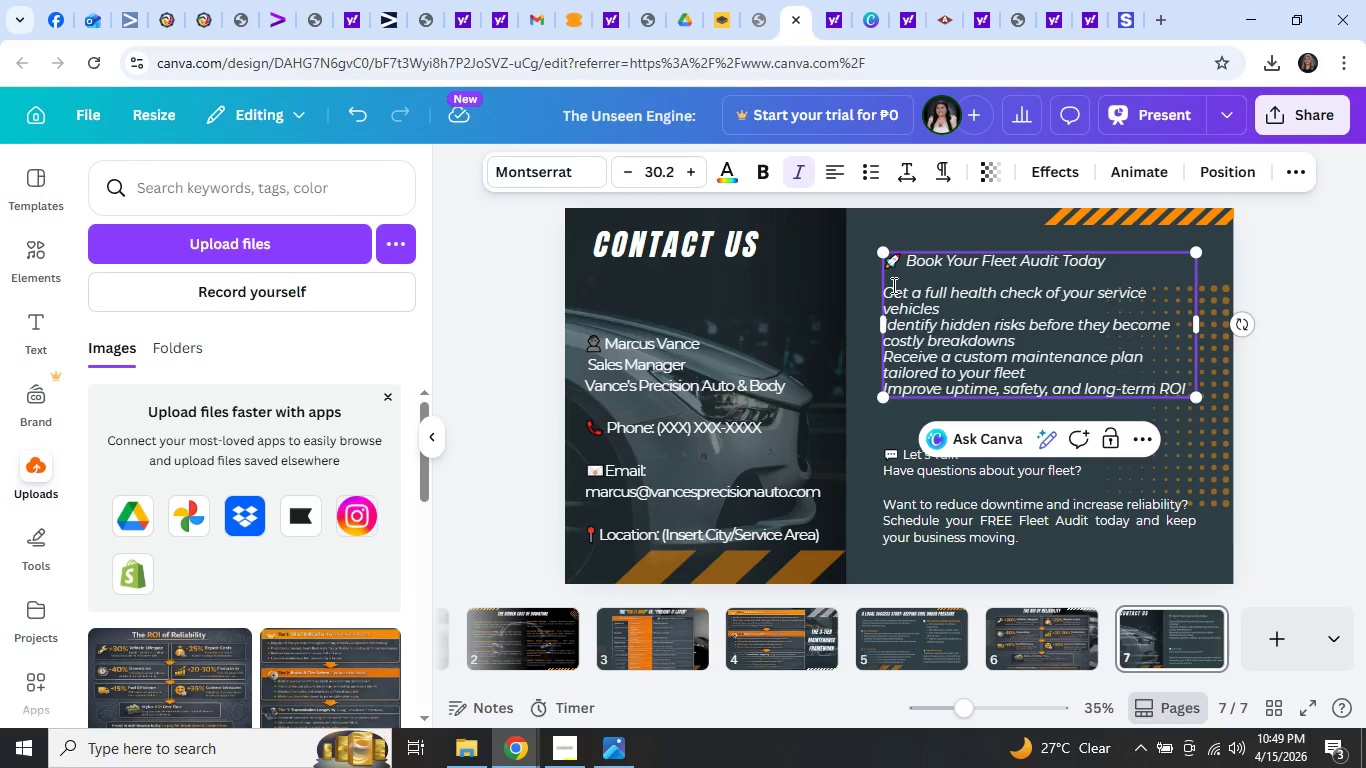 
left_click([890, 284])
 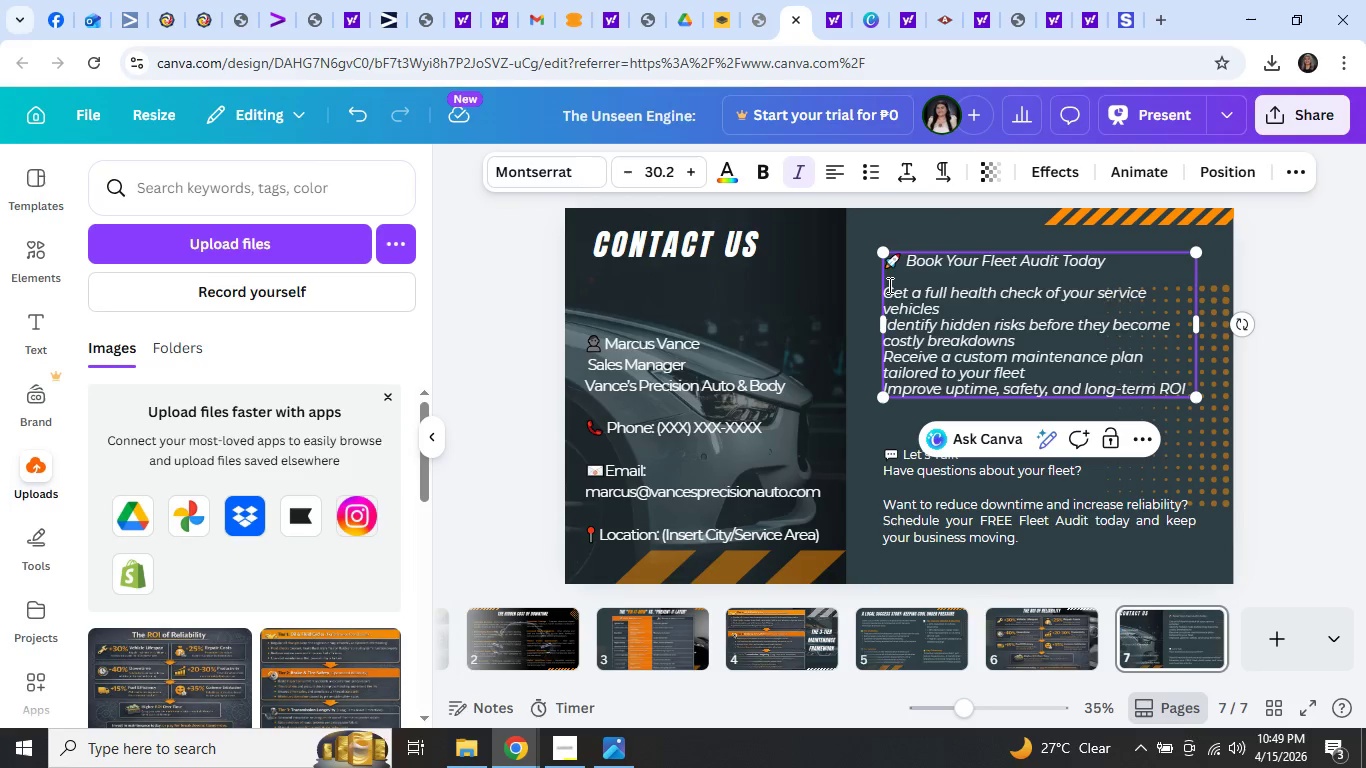 
left_click([888, 285])
 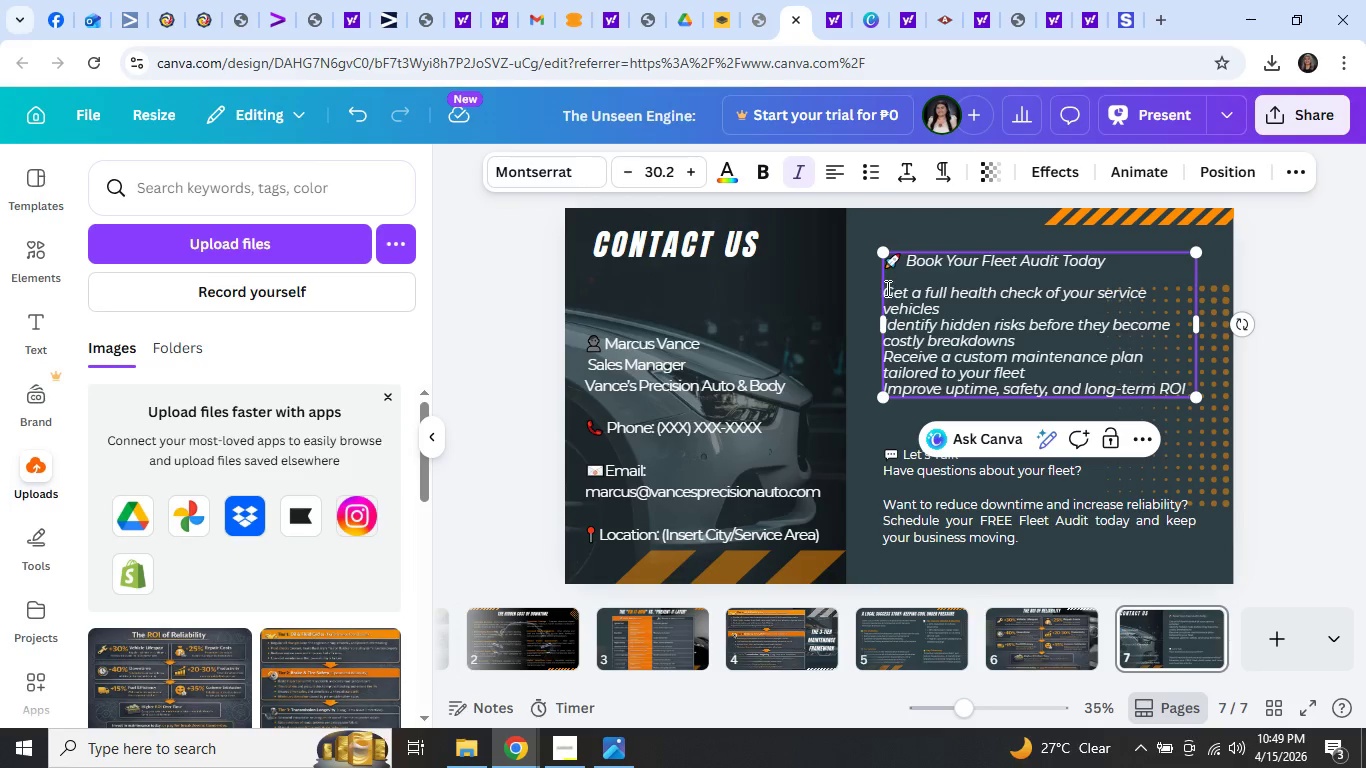 
left_click([886, 288])
 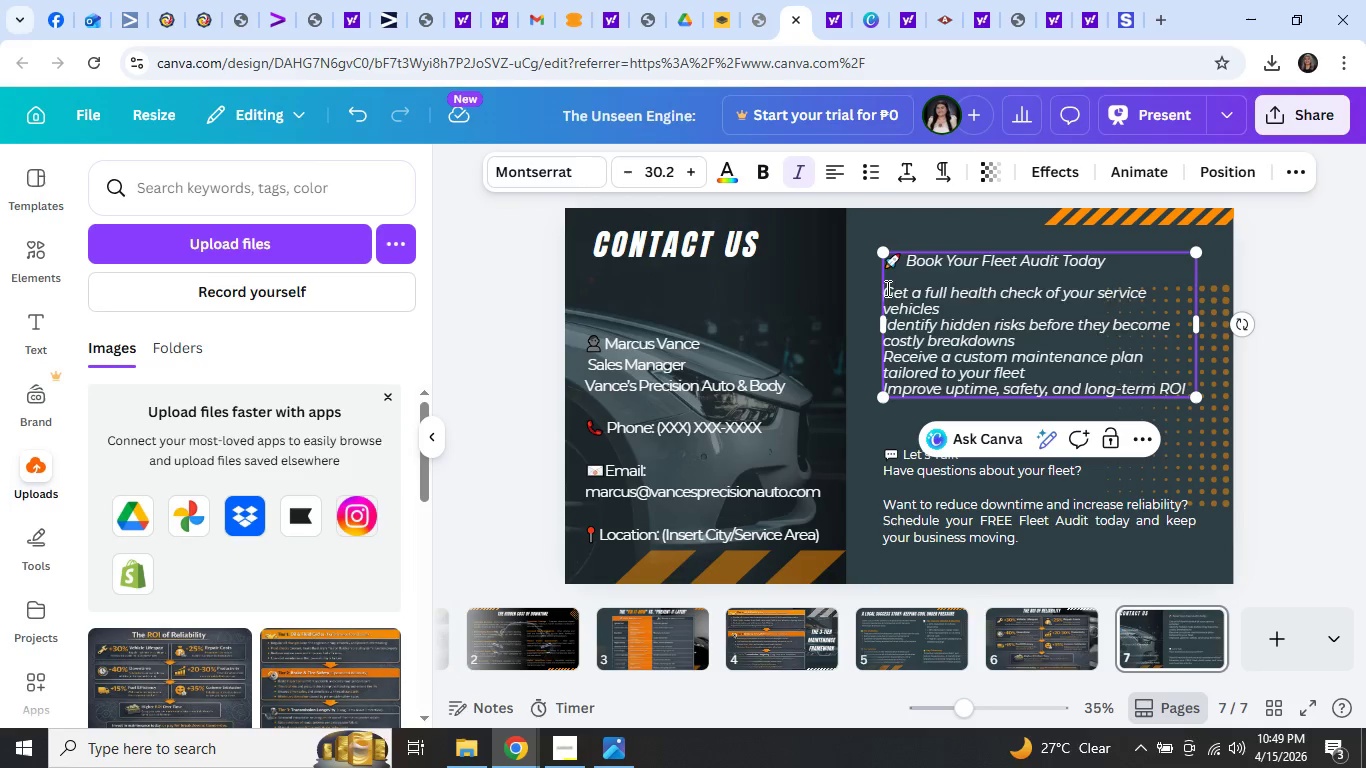 
key(Control+V)
 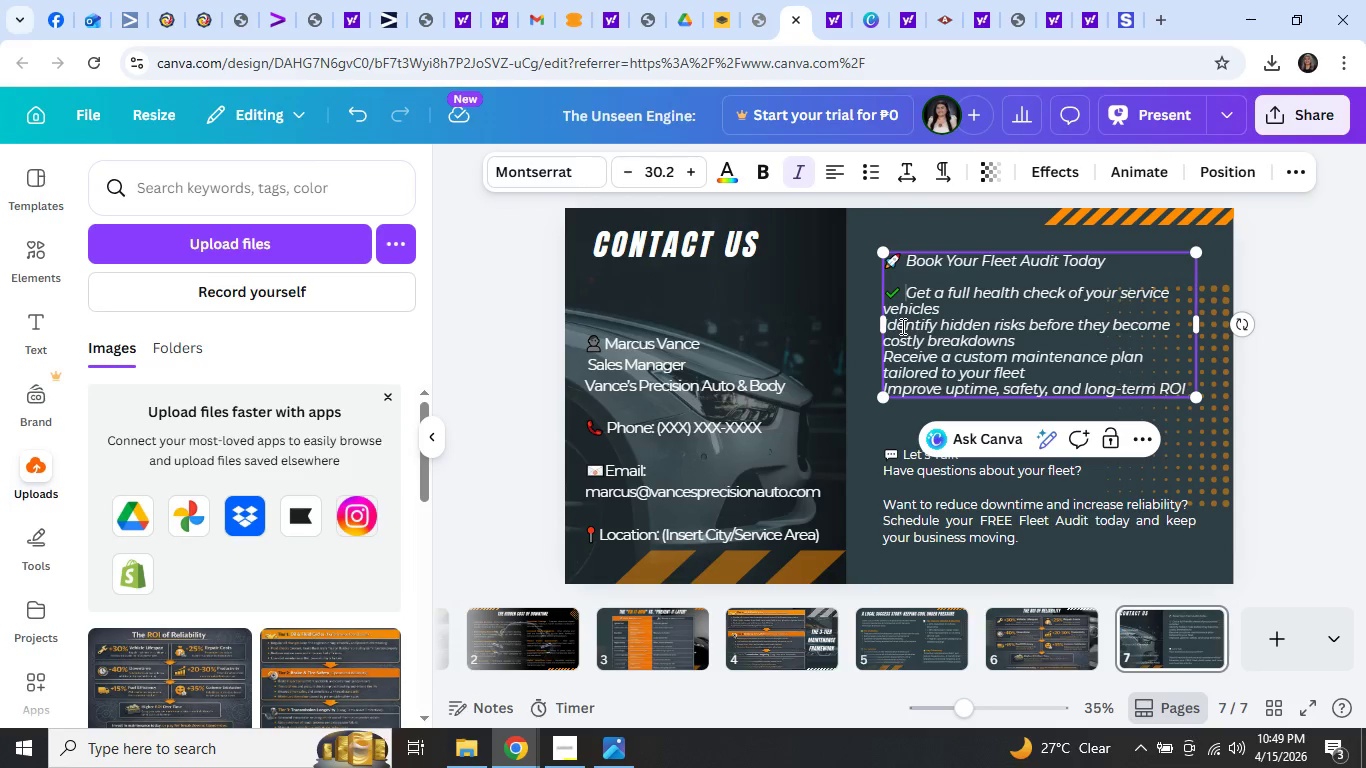 
left_click([895, 326])
 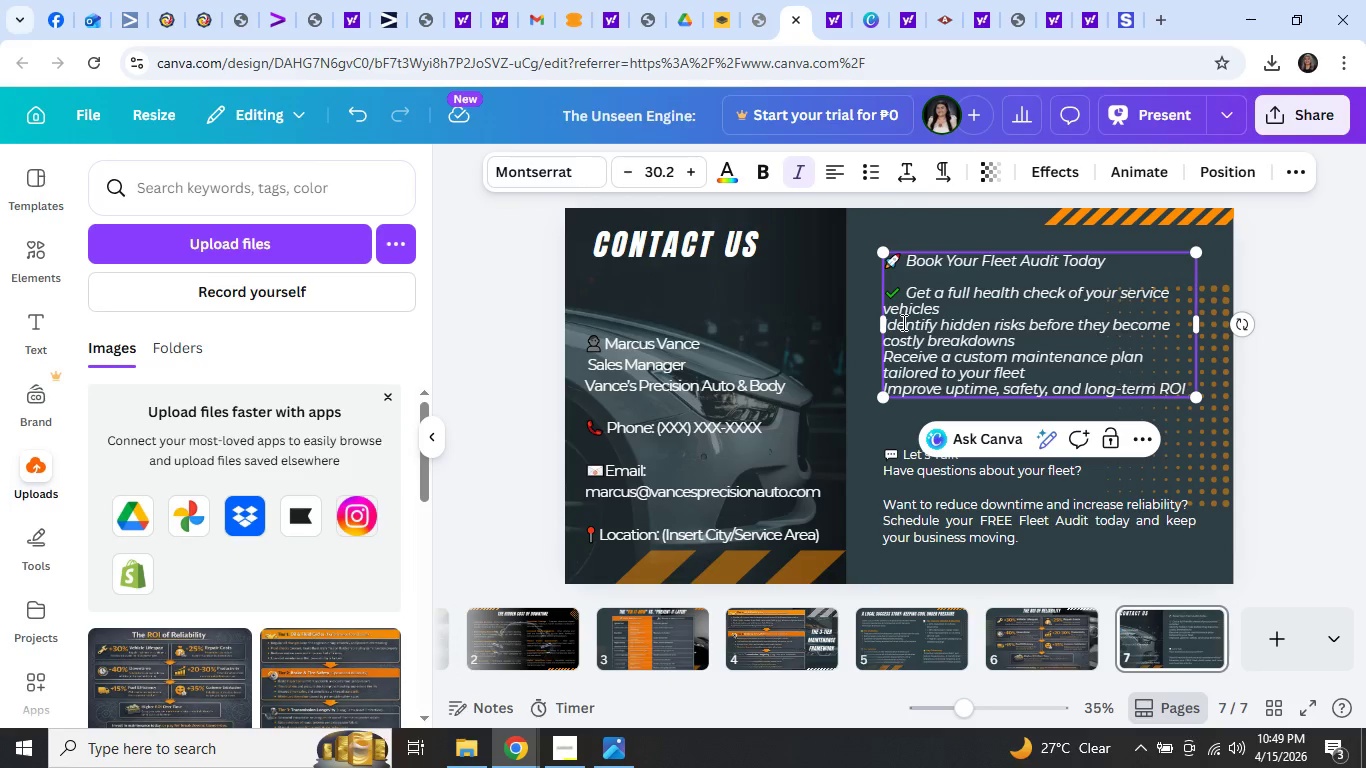 
key(ArrowLeft)
 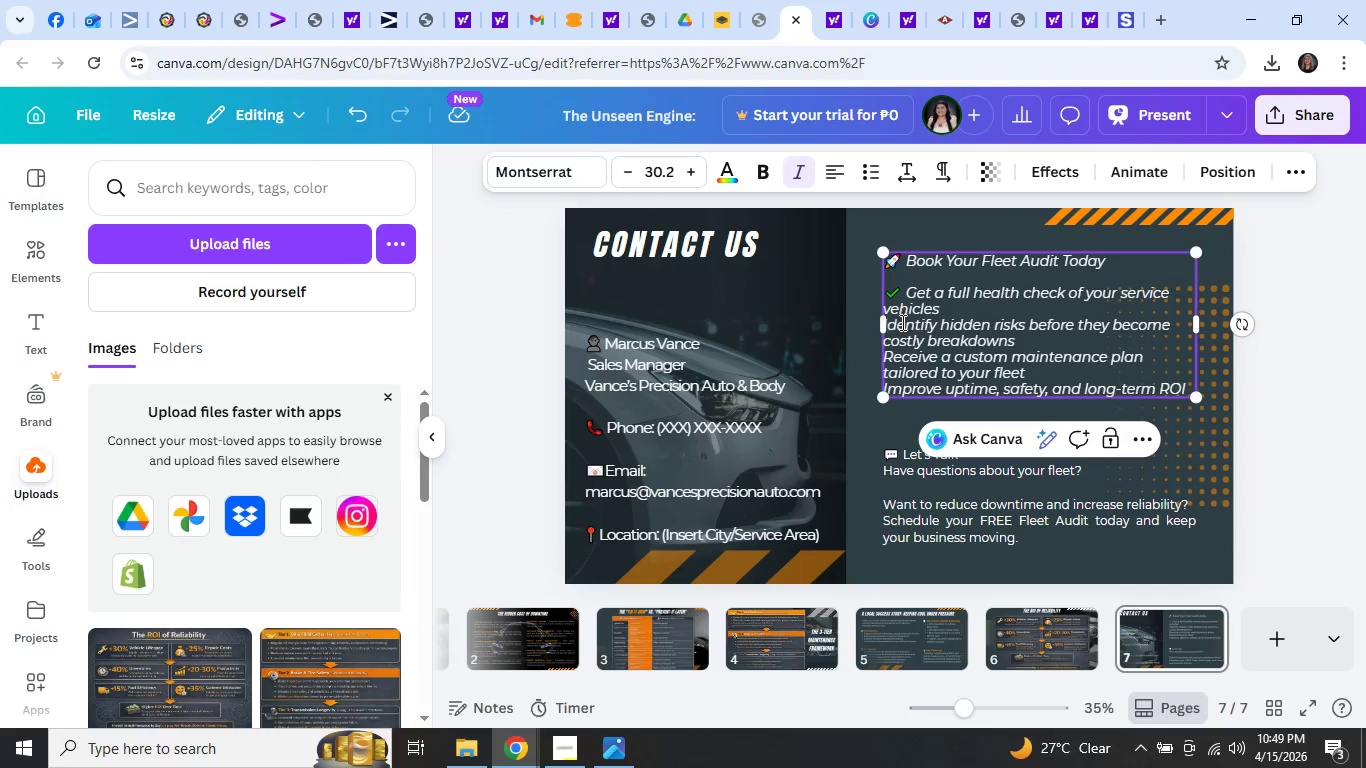 
key(ArrowLeft)
 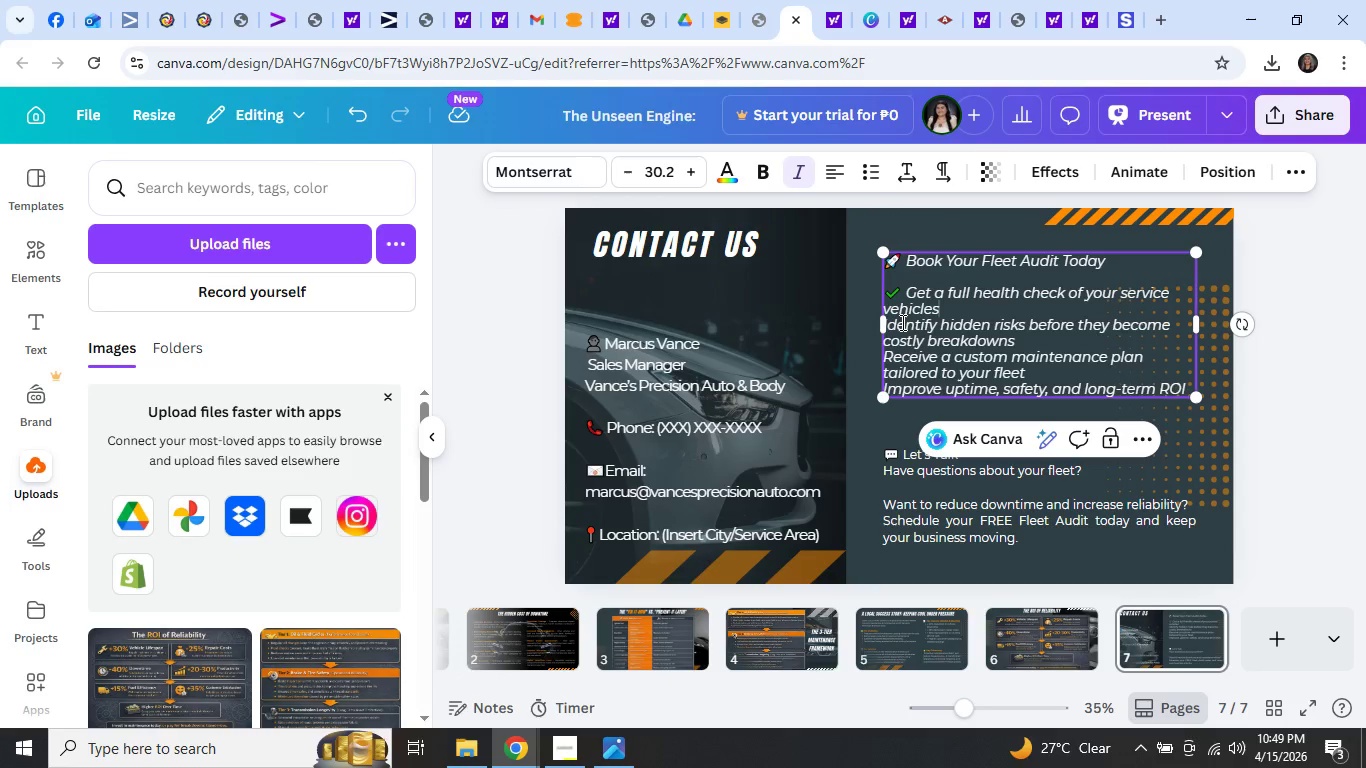 
key(ArrowLeft)
 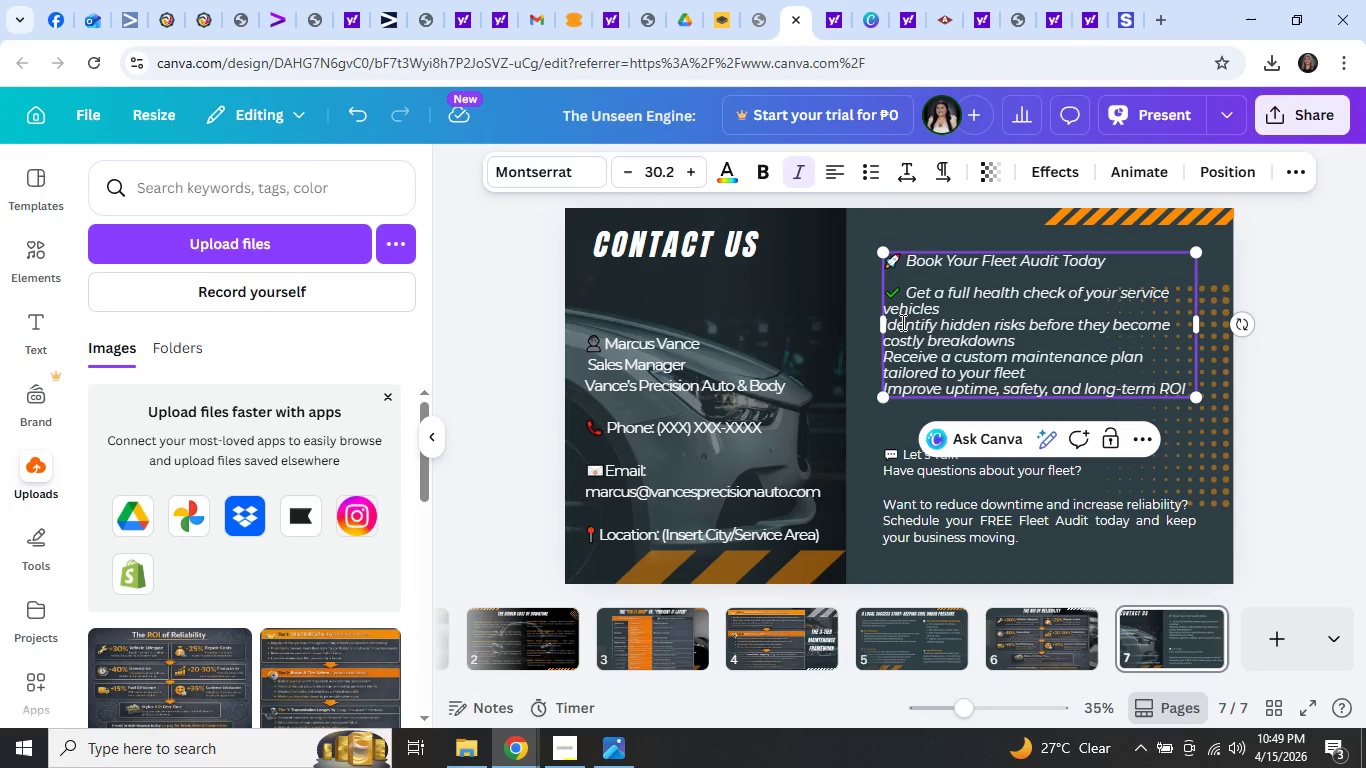 
key(ArrowRight)
 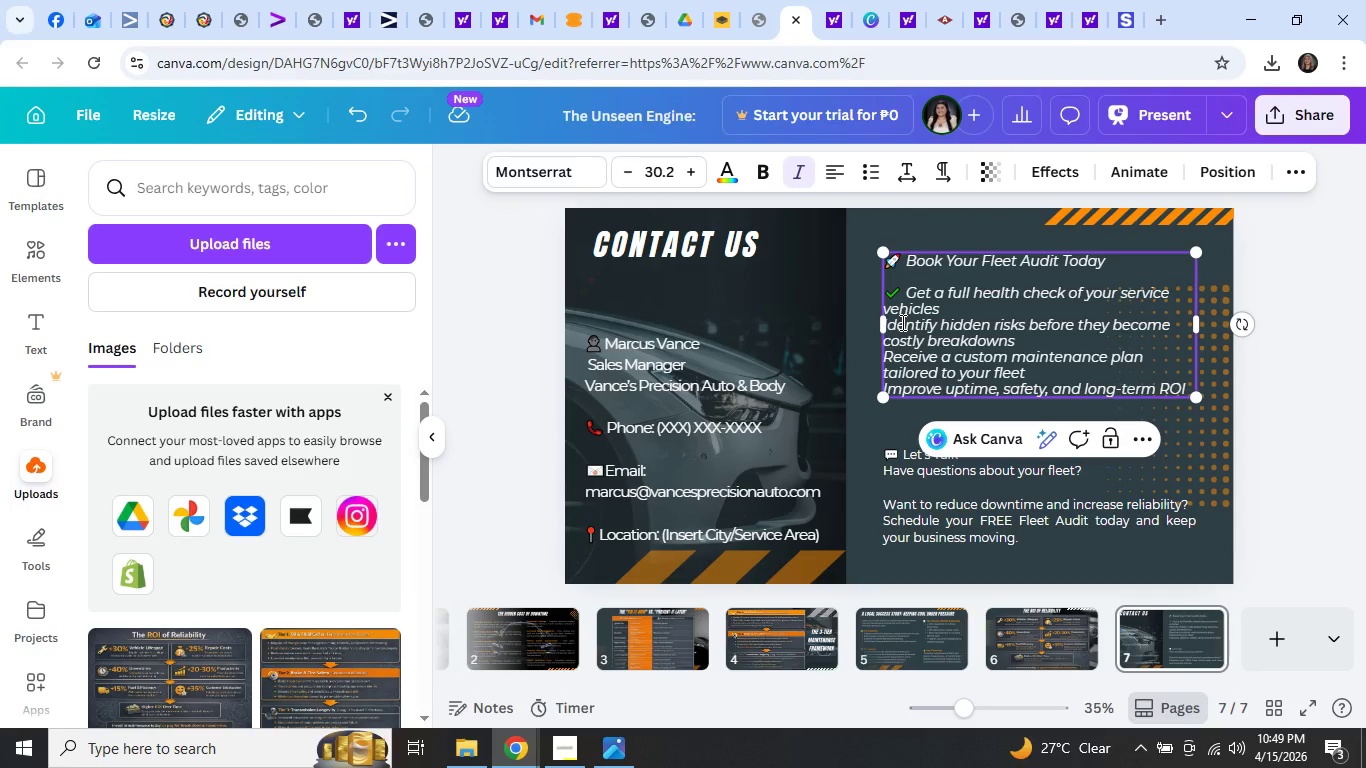 
key(Control+V)
 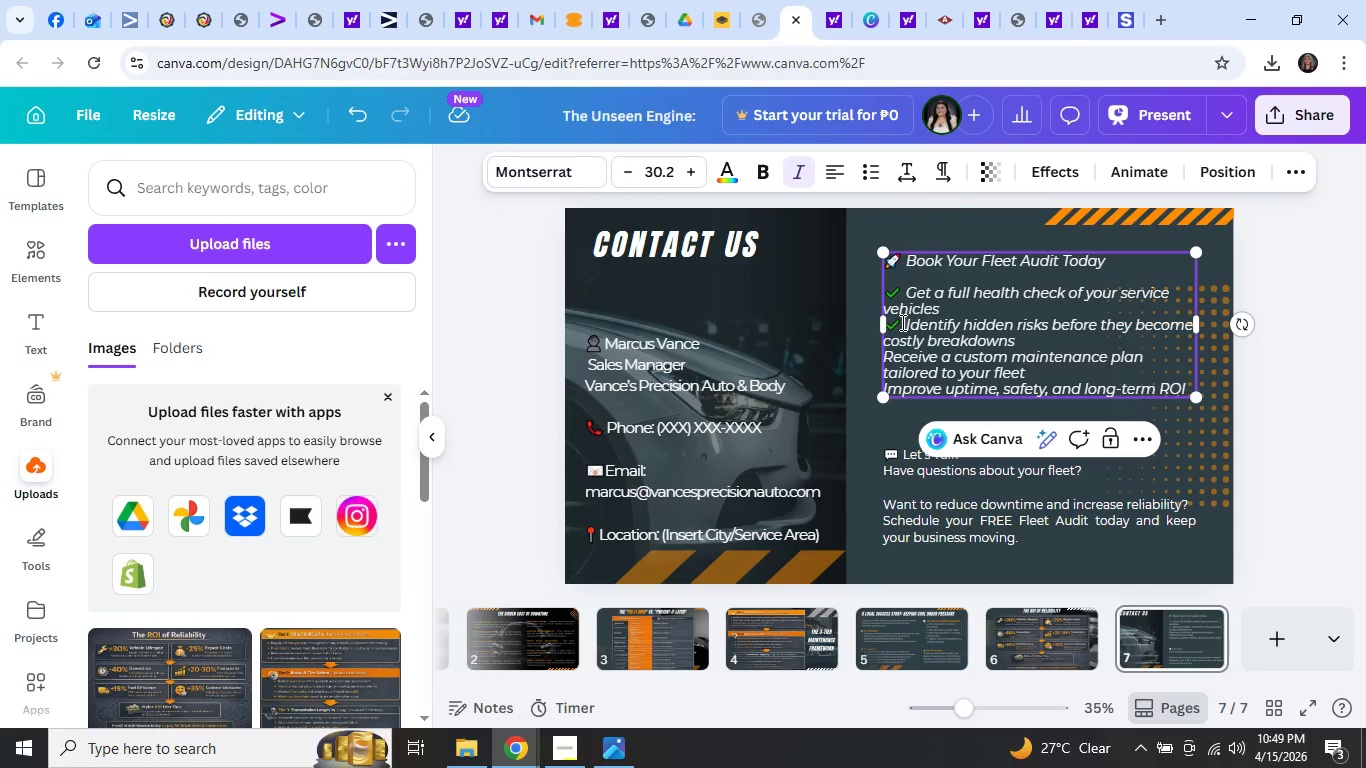 
key(ArrowDown)
 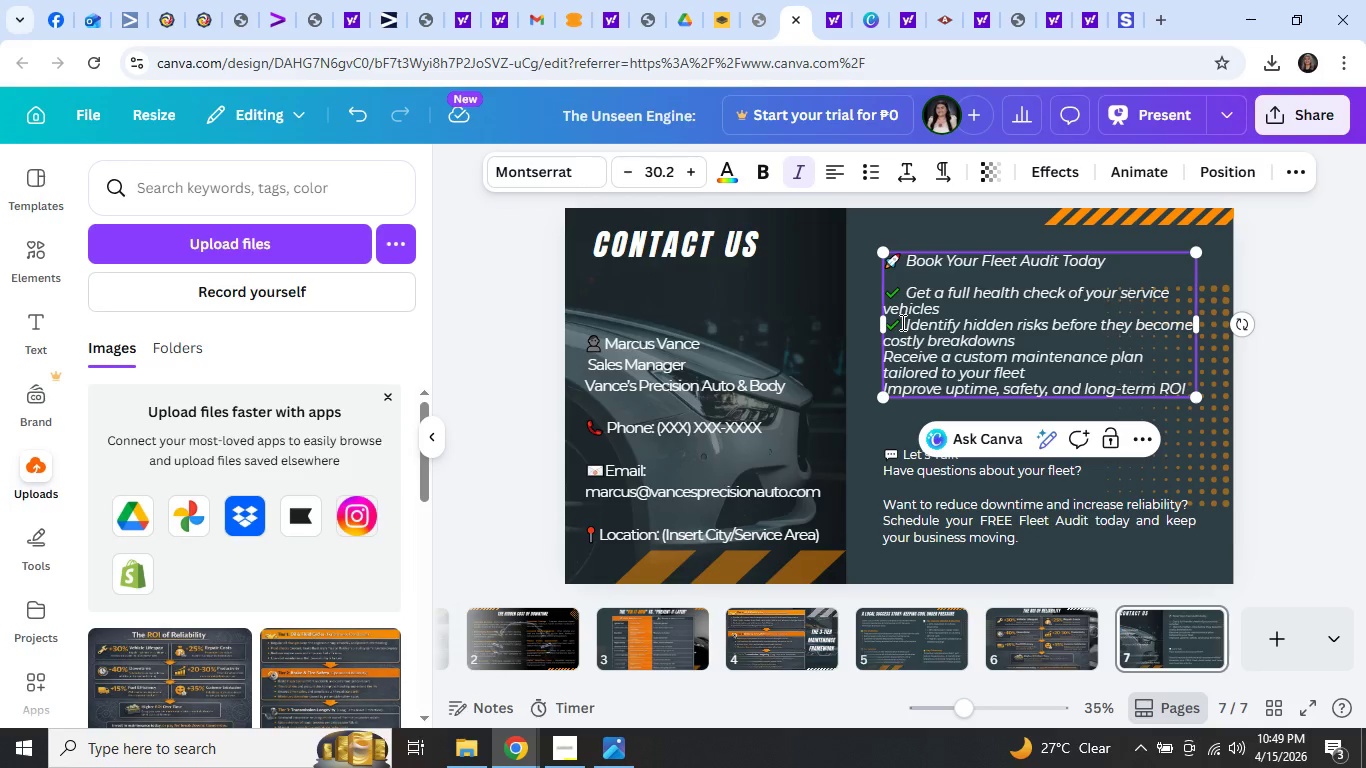 
key(ArrowDown)
 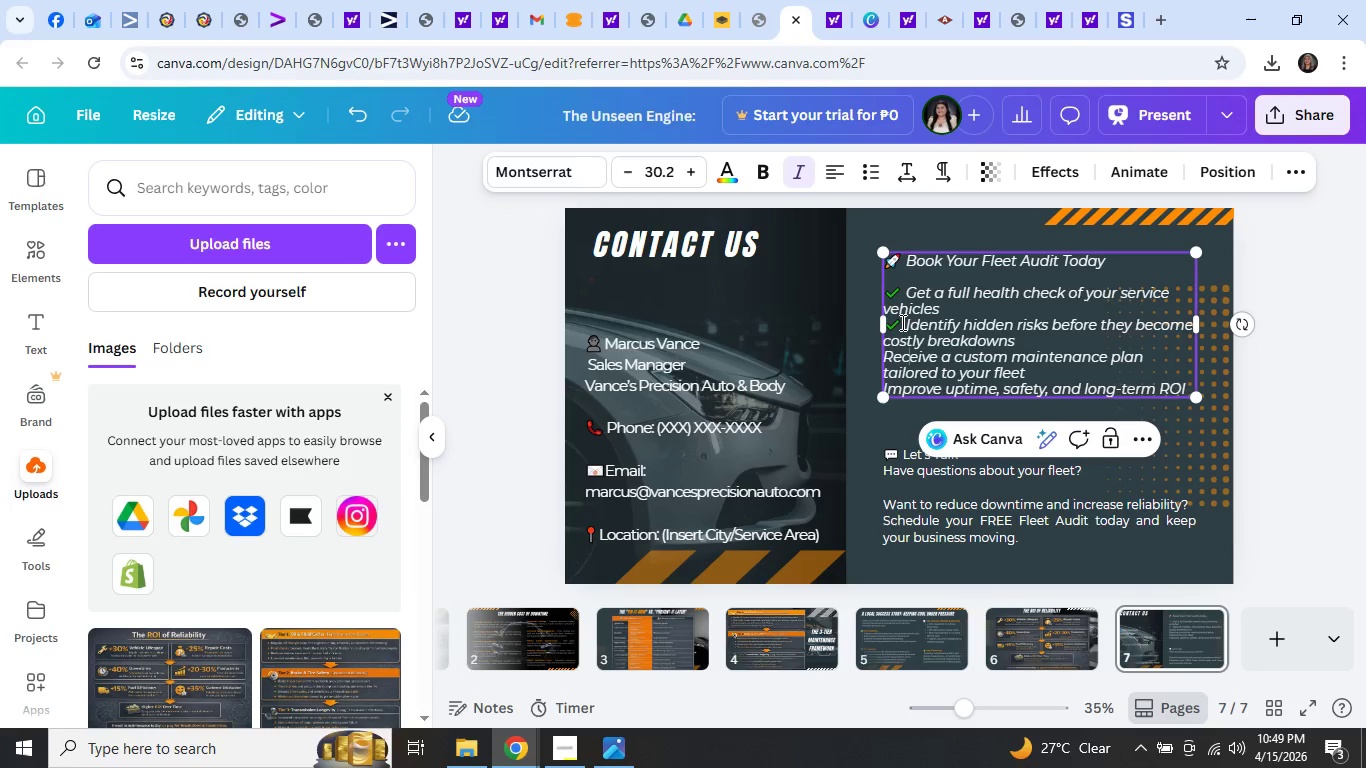 
key(ArrowLeft)
 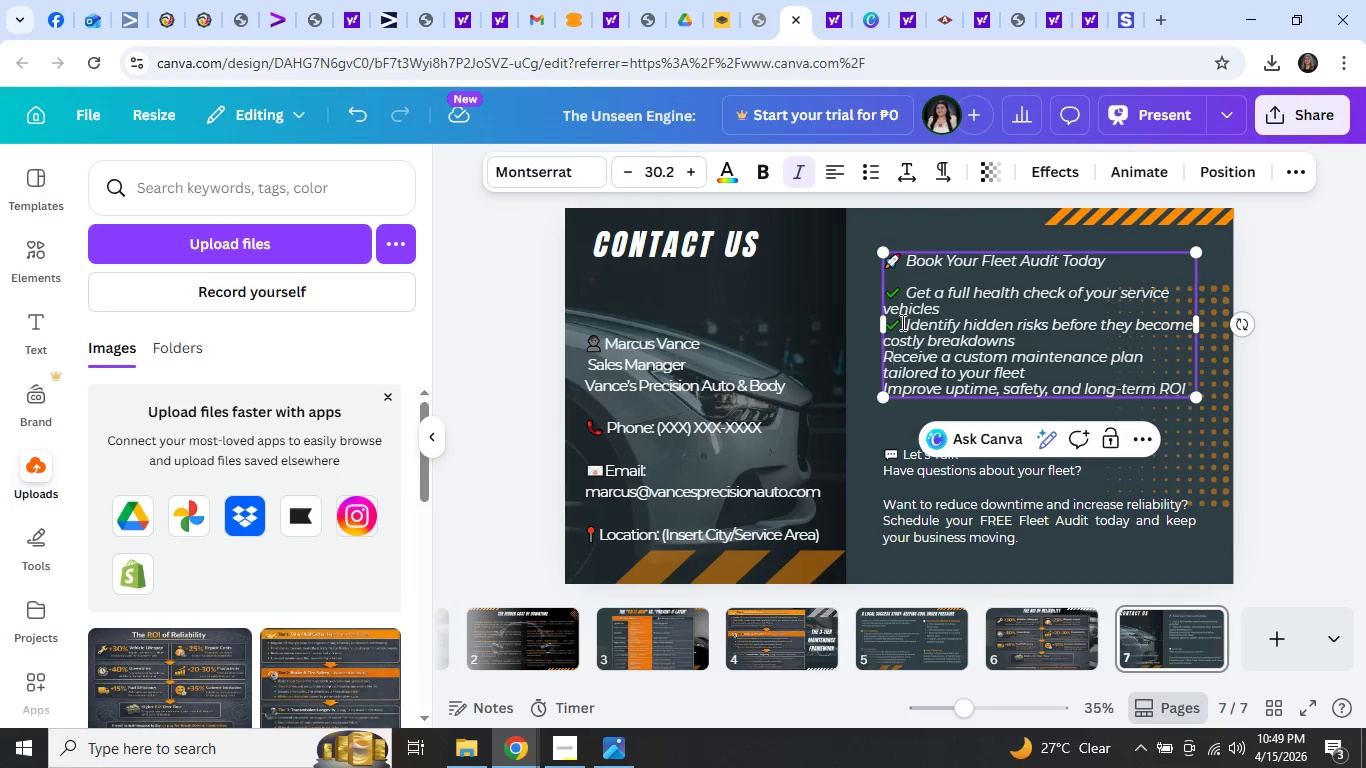 
key(ArrowLeft)
 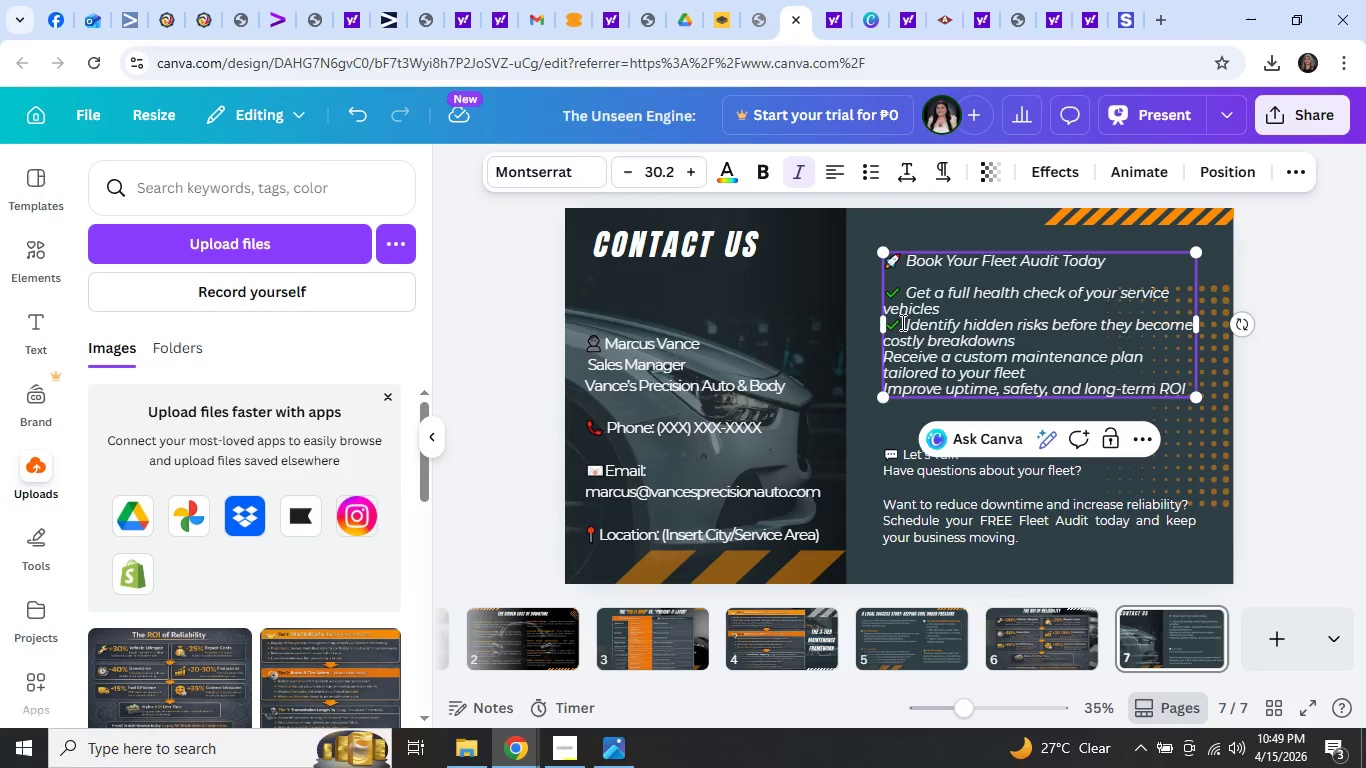 
key(ArrowLeft)
 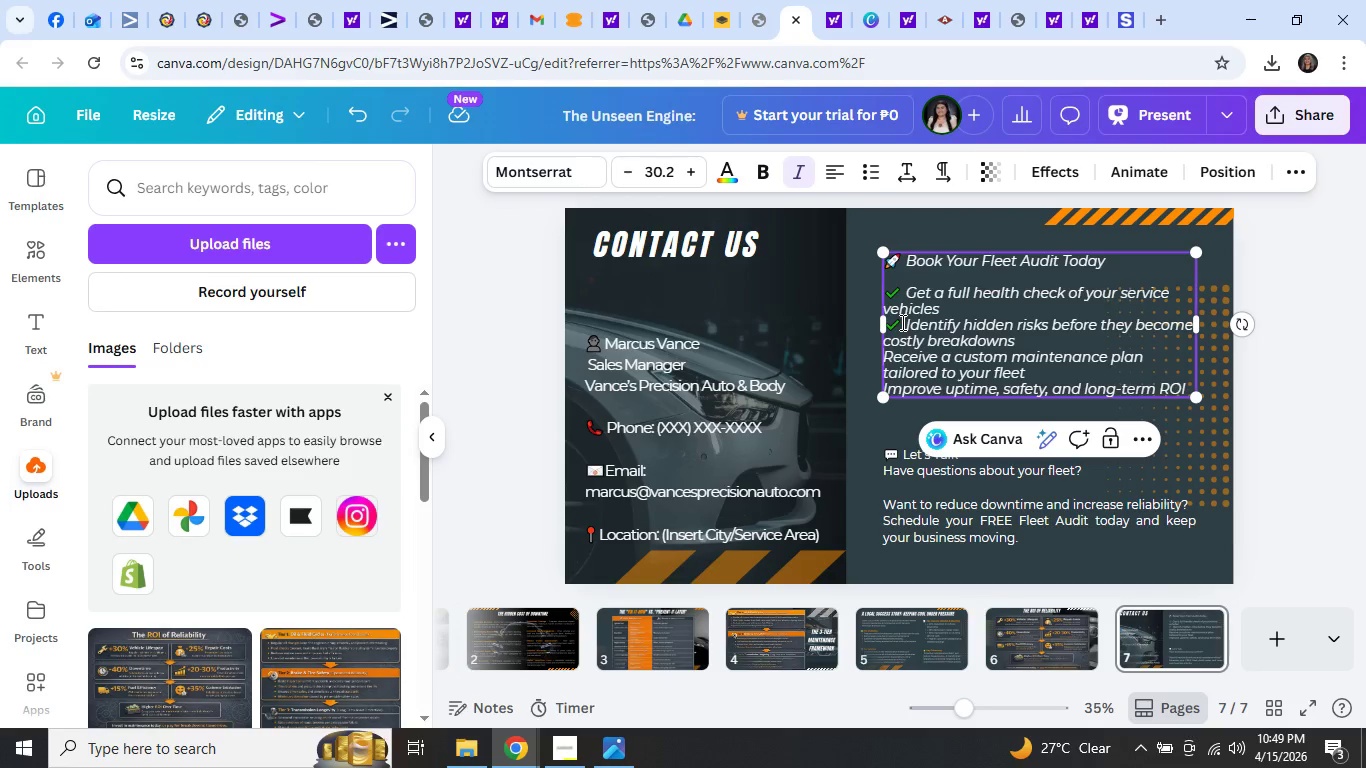 
key(Control+V)
 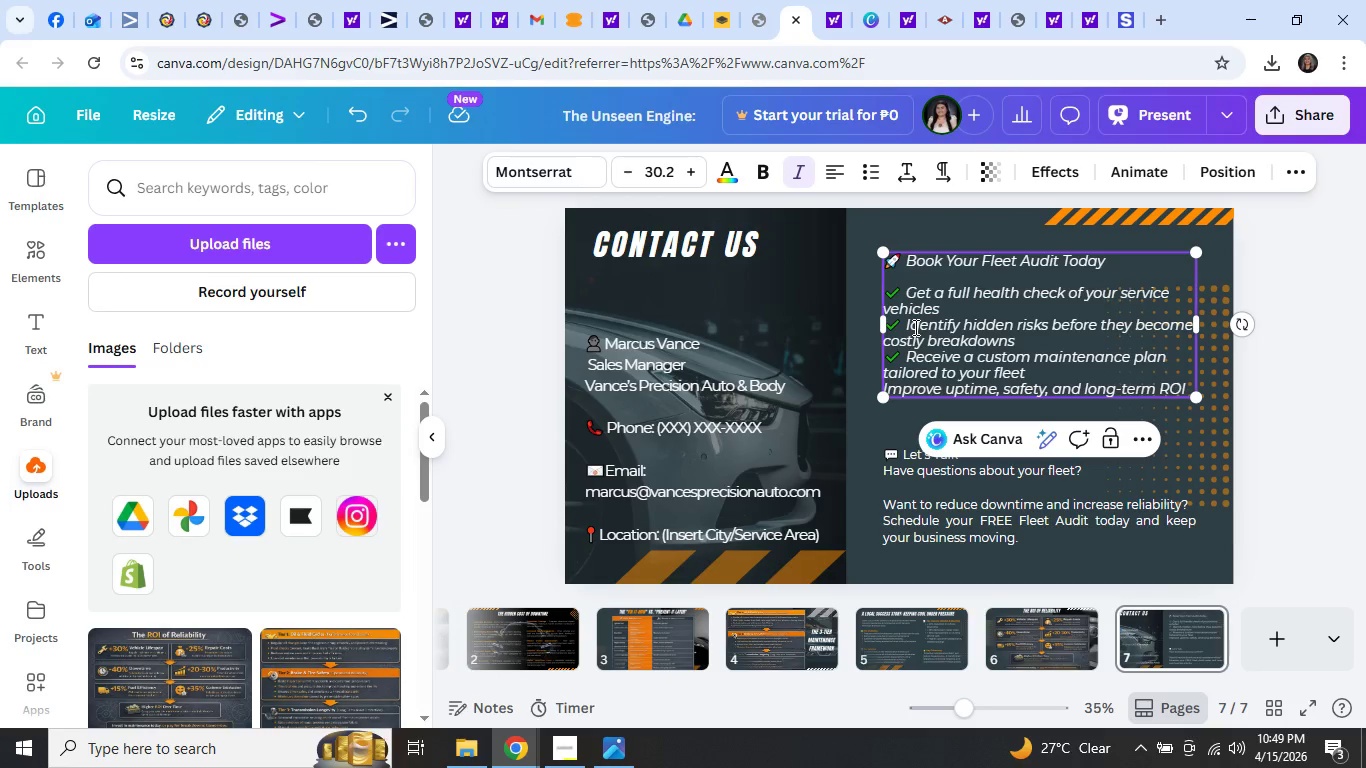 
key(ArrowDown)
 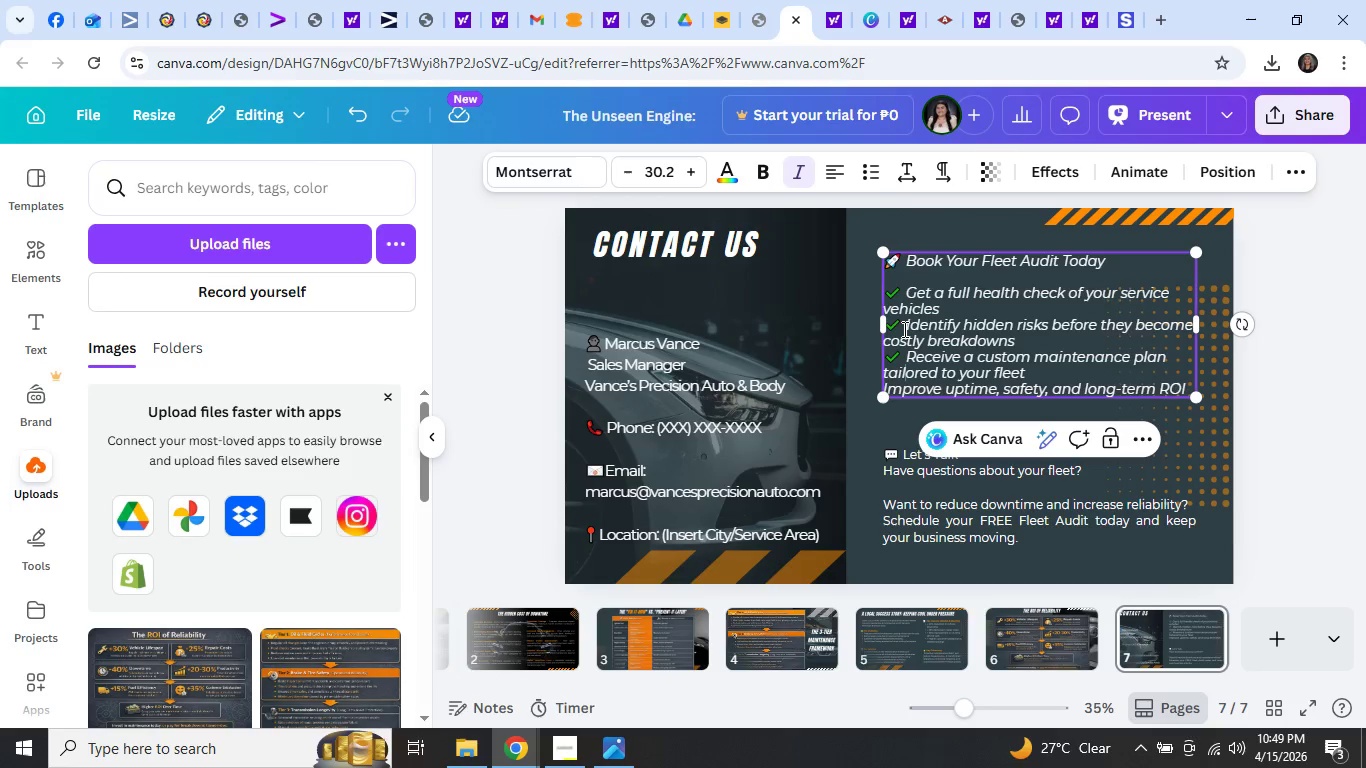 
key(ArrowDown)
 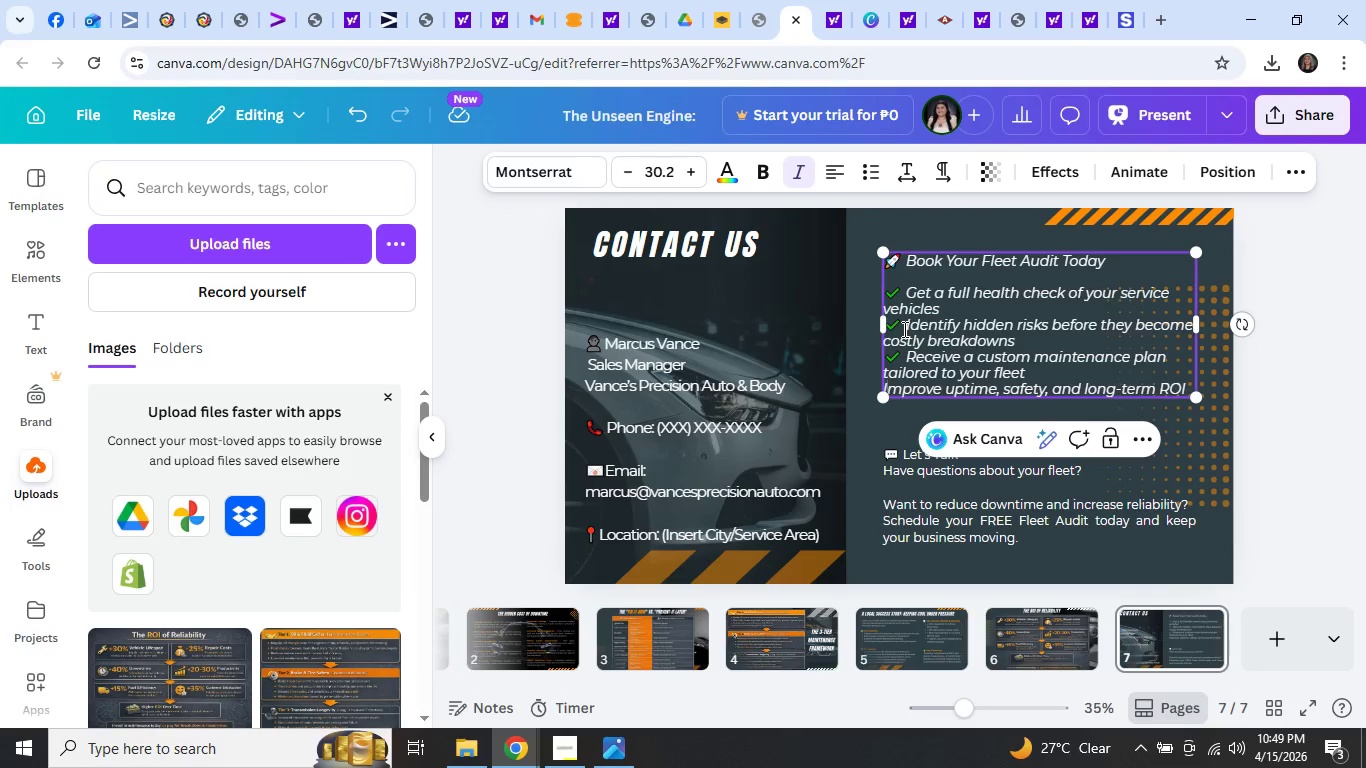 
key(ArrowLeft)
 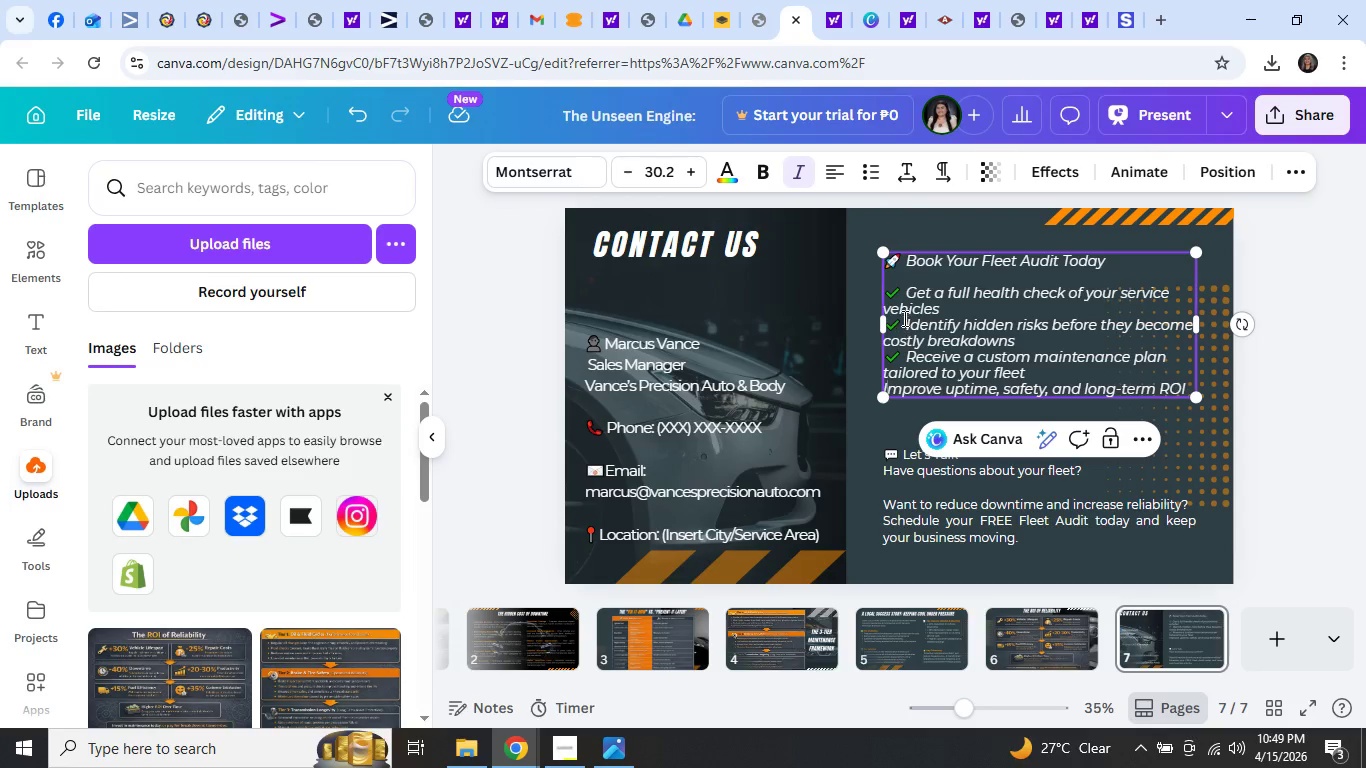 
key(ArrowLeft)
 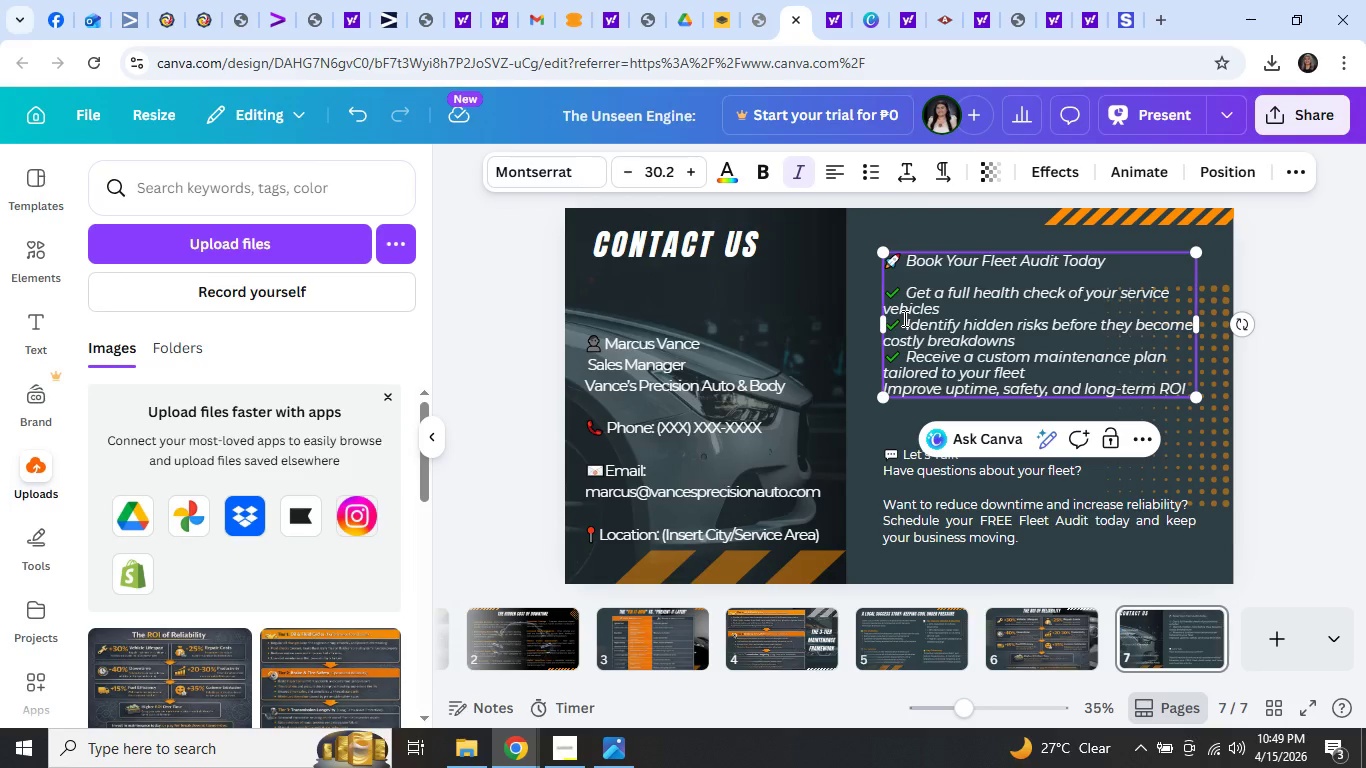 
key(Control+V)
 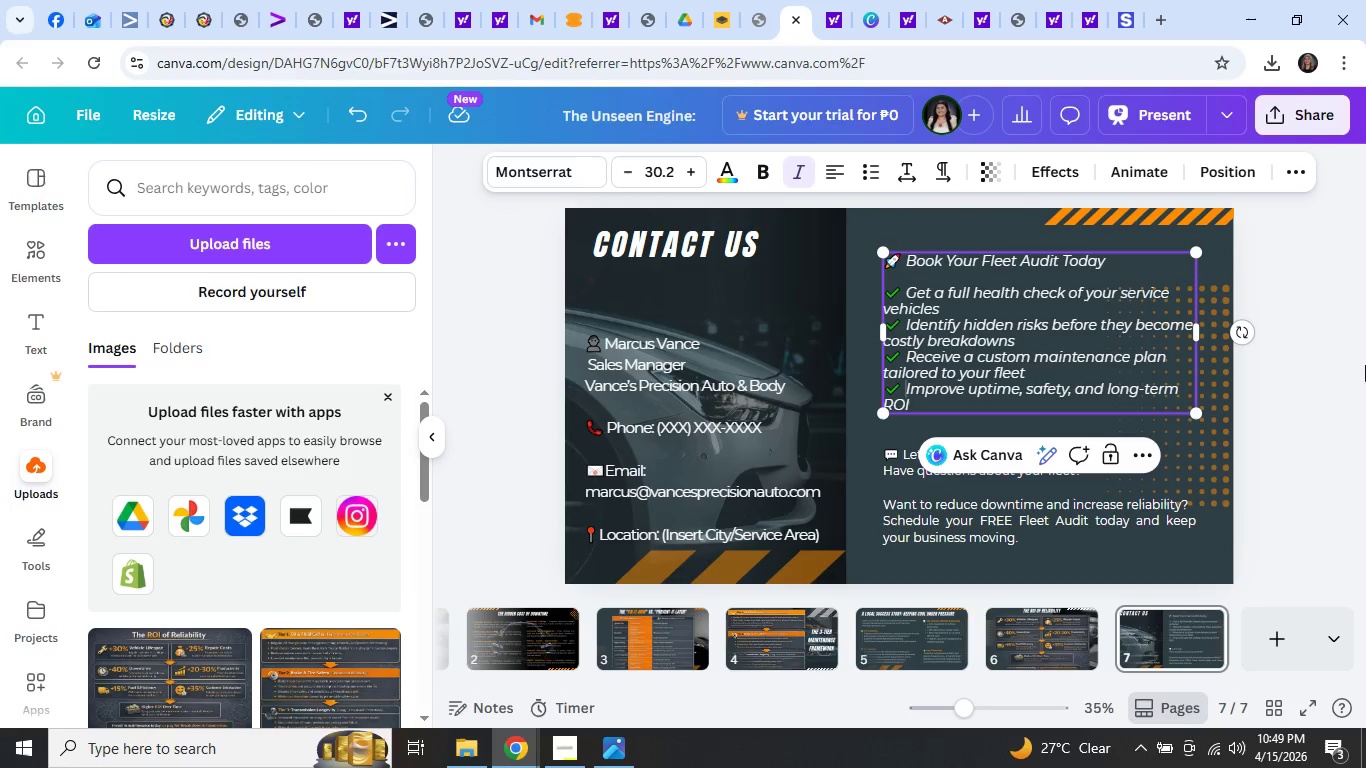 
left_click([1261, 399])
 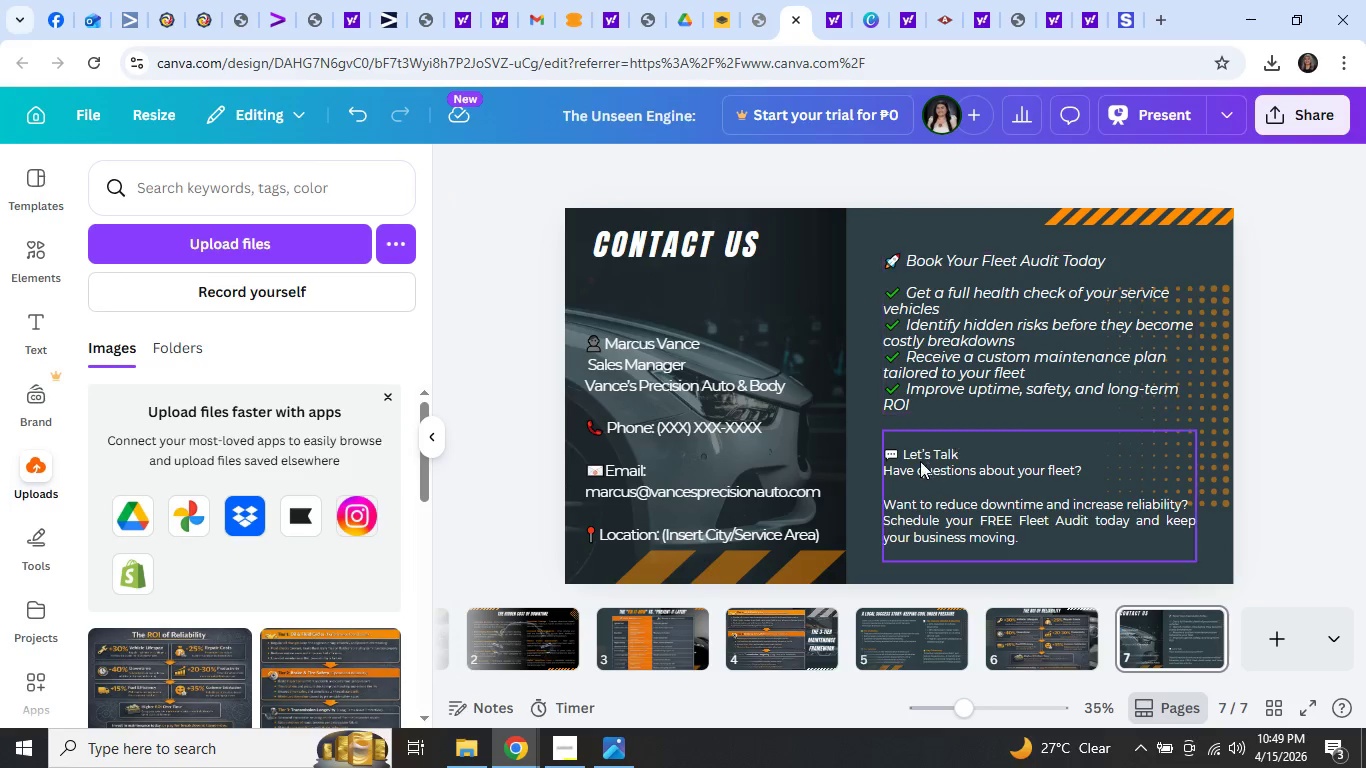 
left_click([919, 456])
 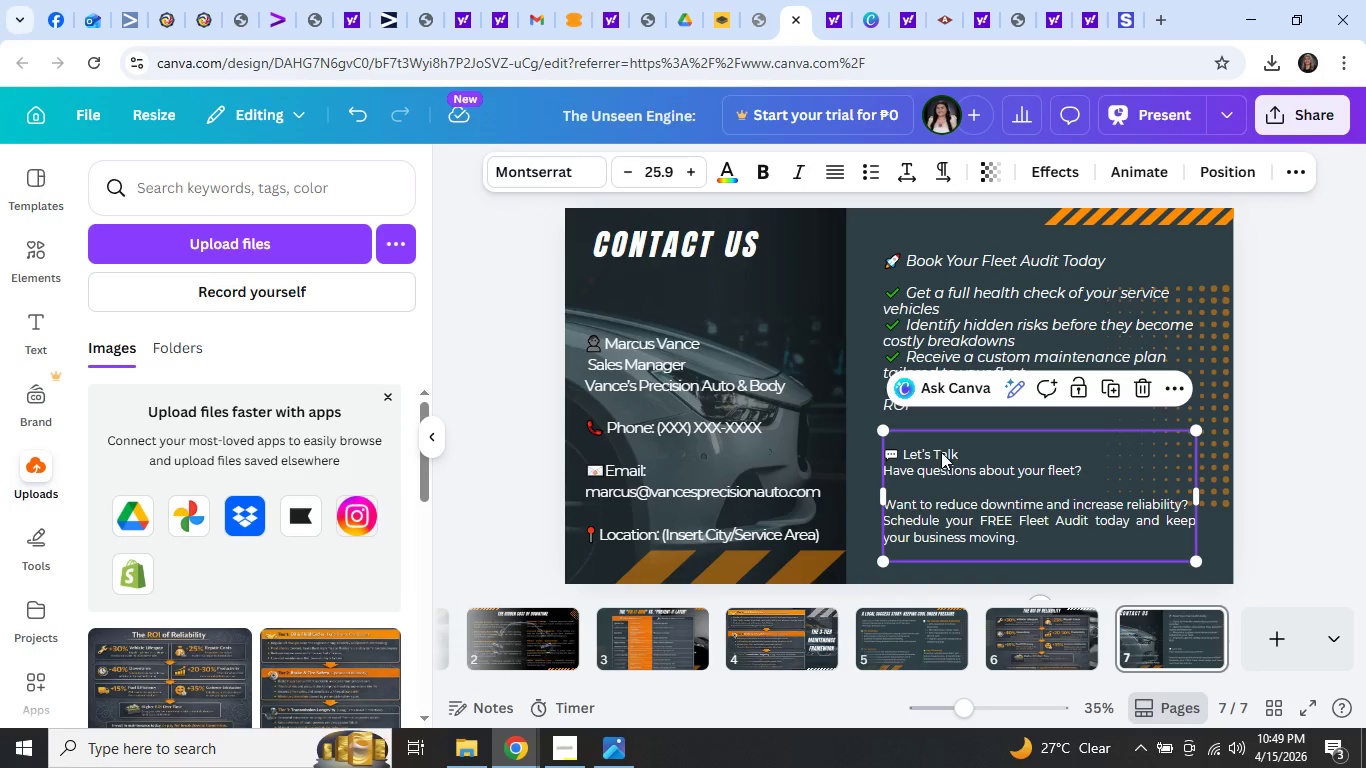 
double_click([941, 452])
 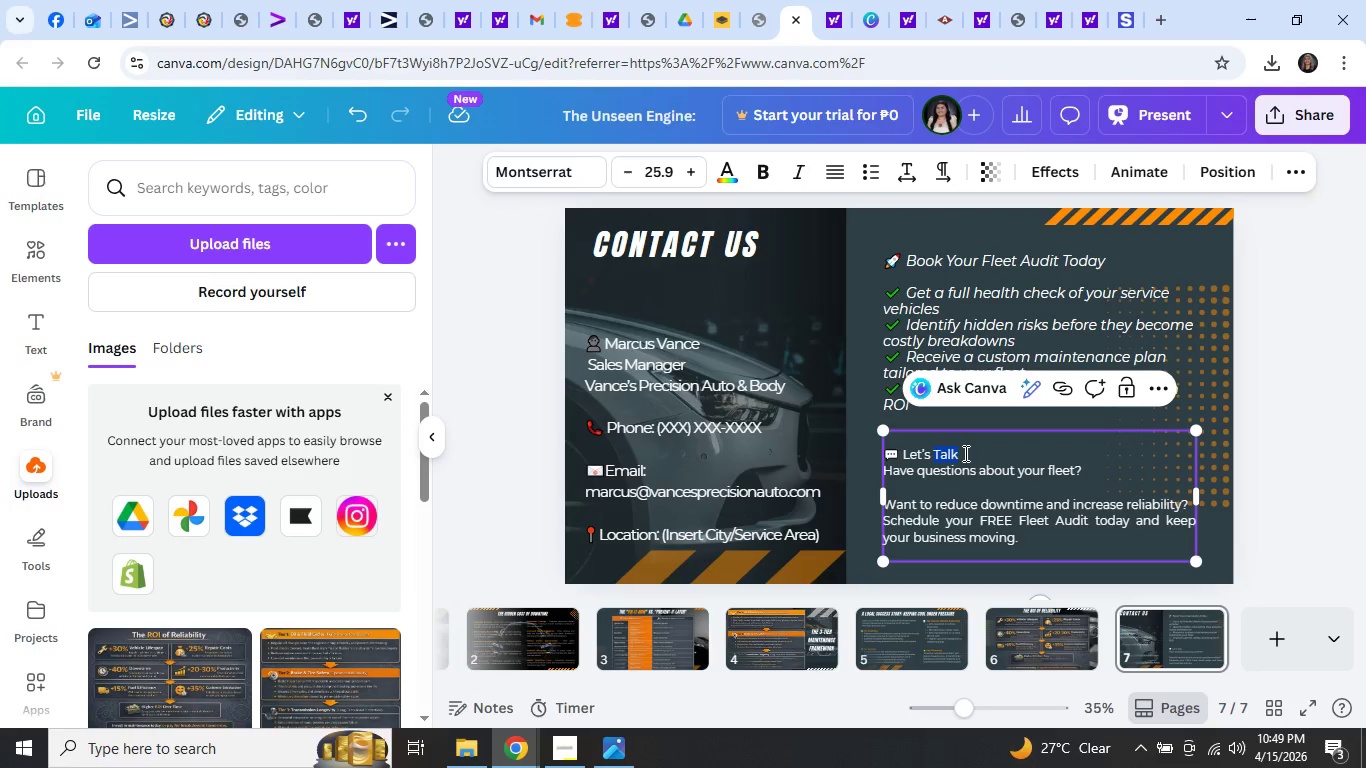 
left_click([1003, 488])
 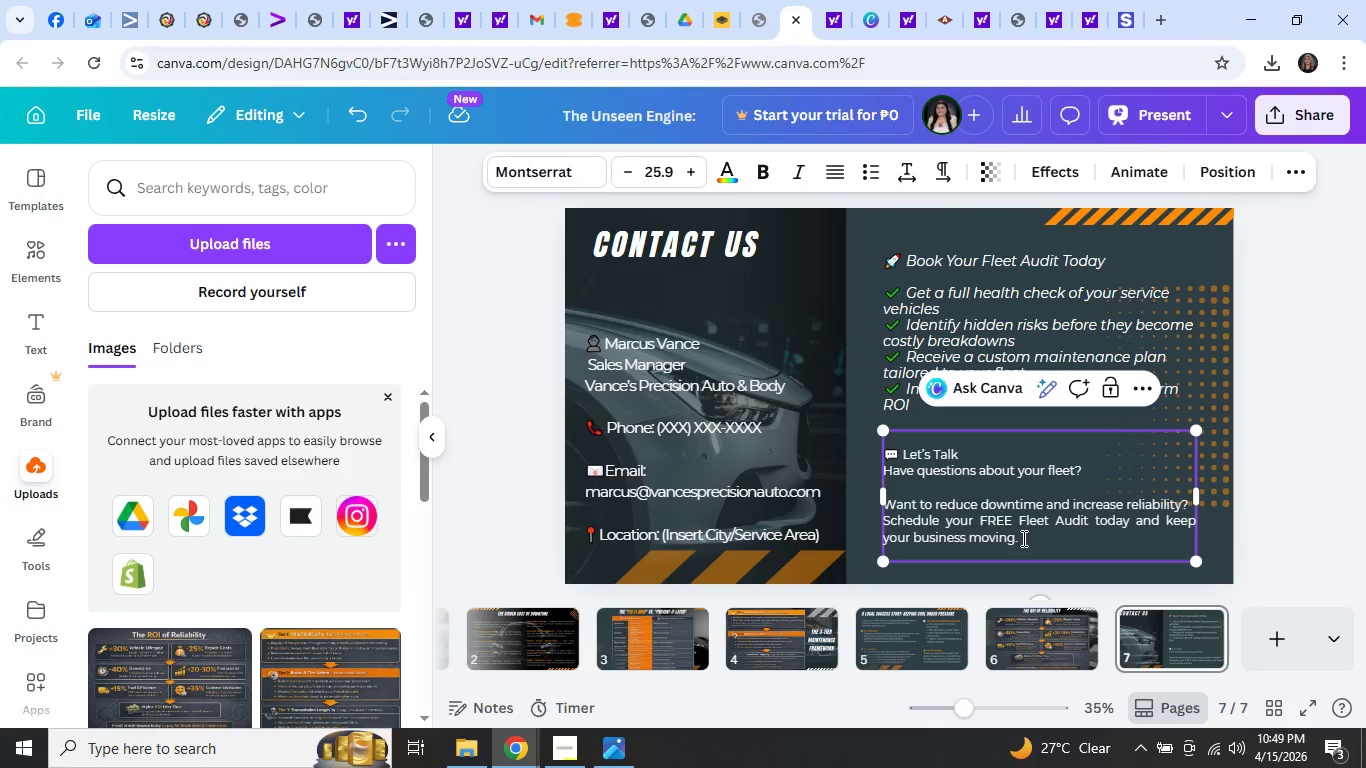 
left_click_drag(start_coordinate=[1022, 538], to_coordinate=[879, 453])
 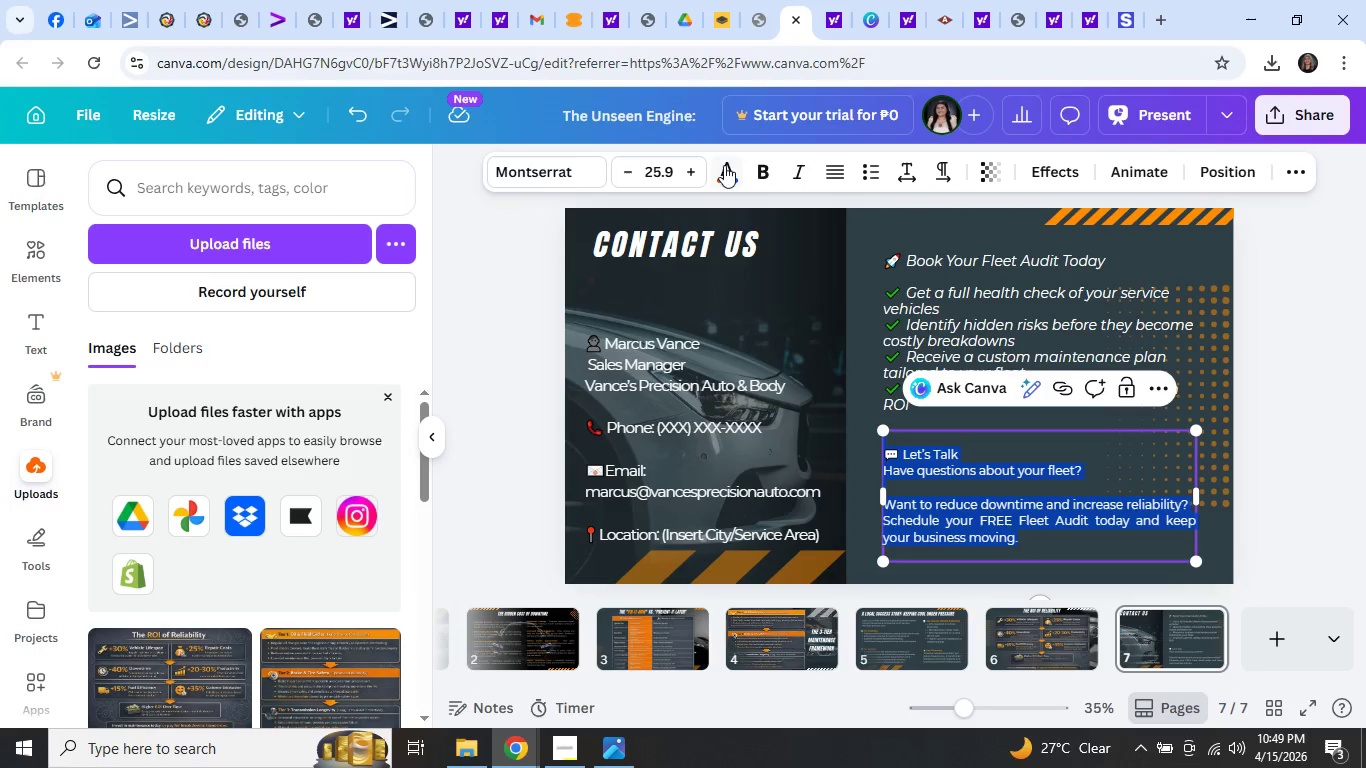 
left_click([697, 168])
 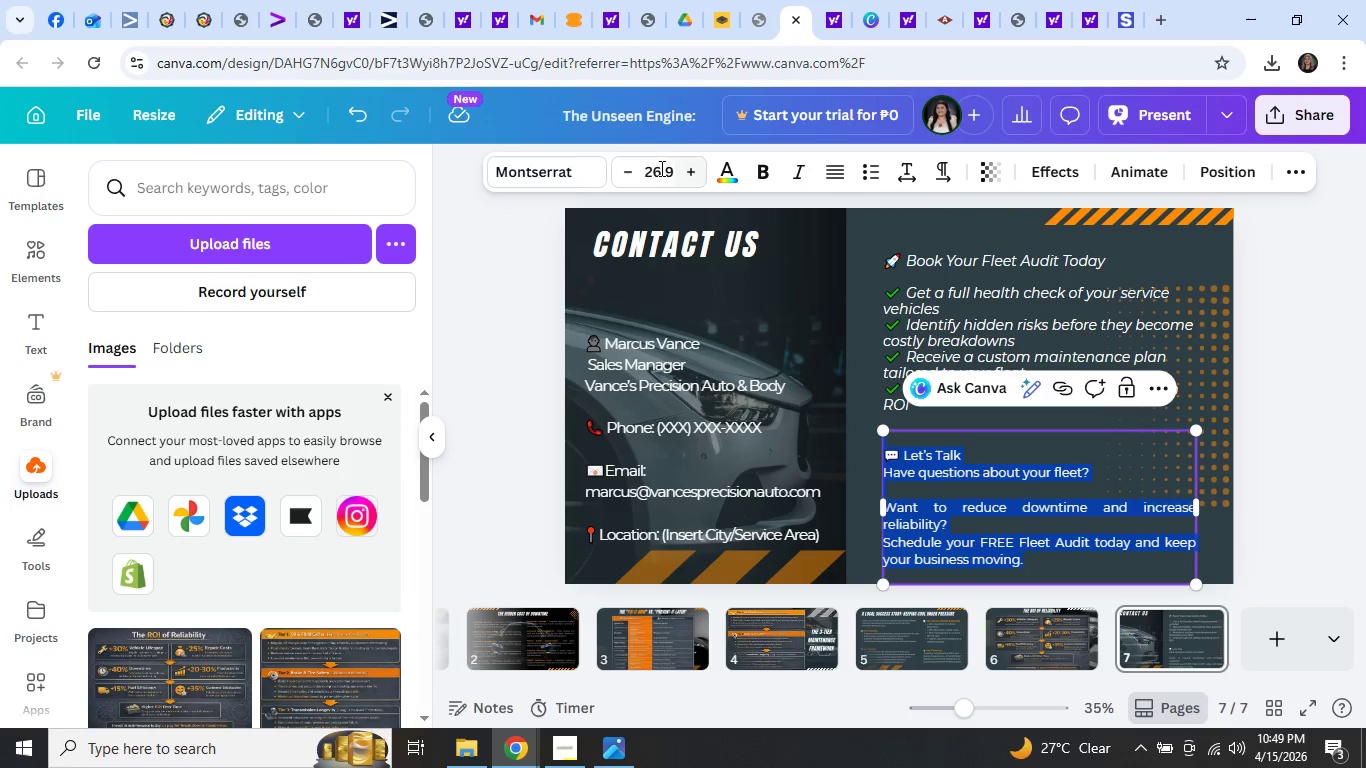 
left_click([628, 177])
 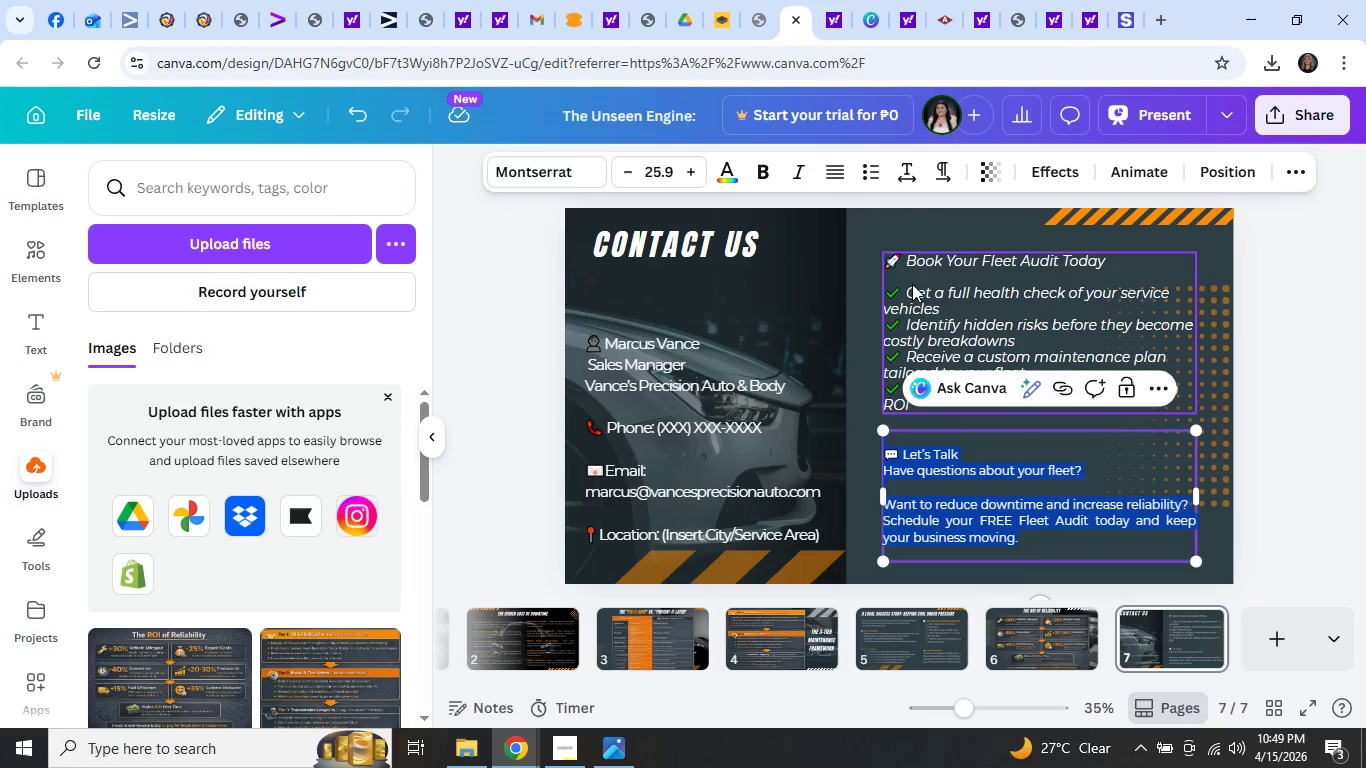 
left_click([913, 284])
 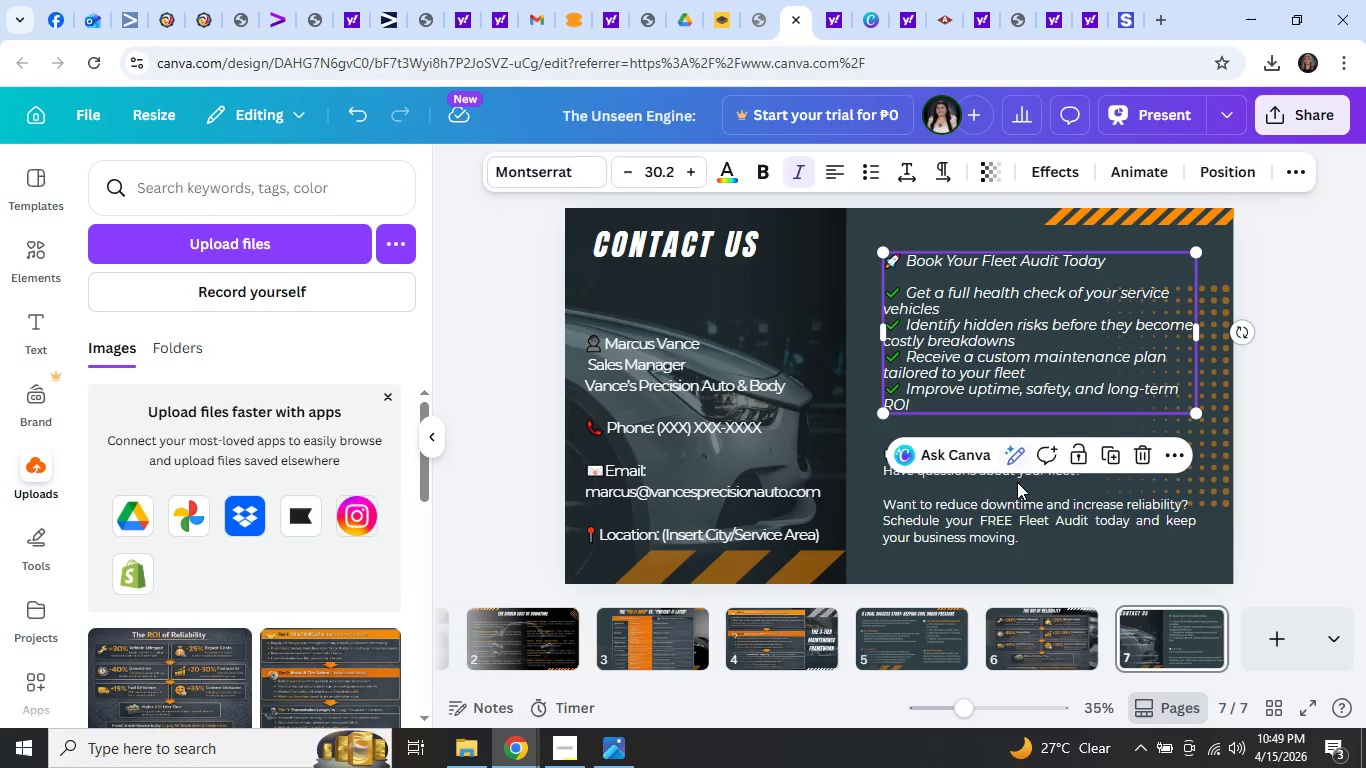 
left_click([999, 508])
 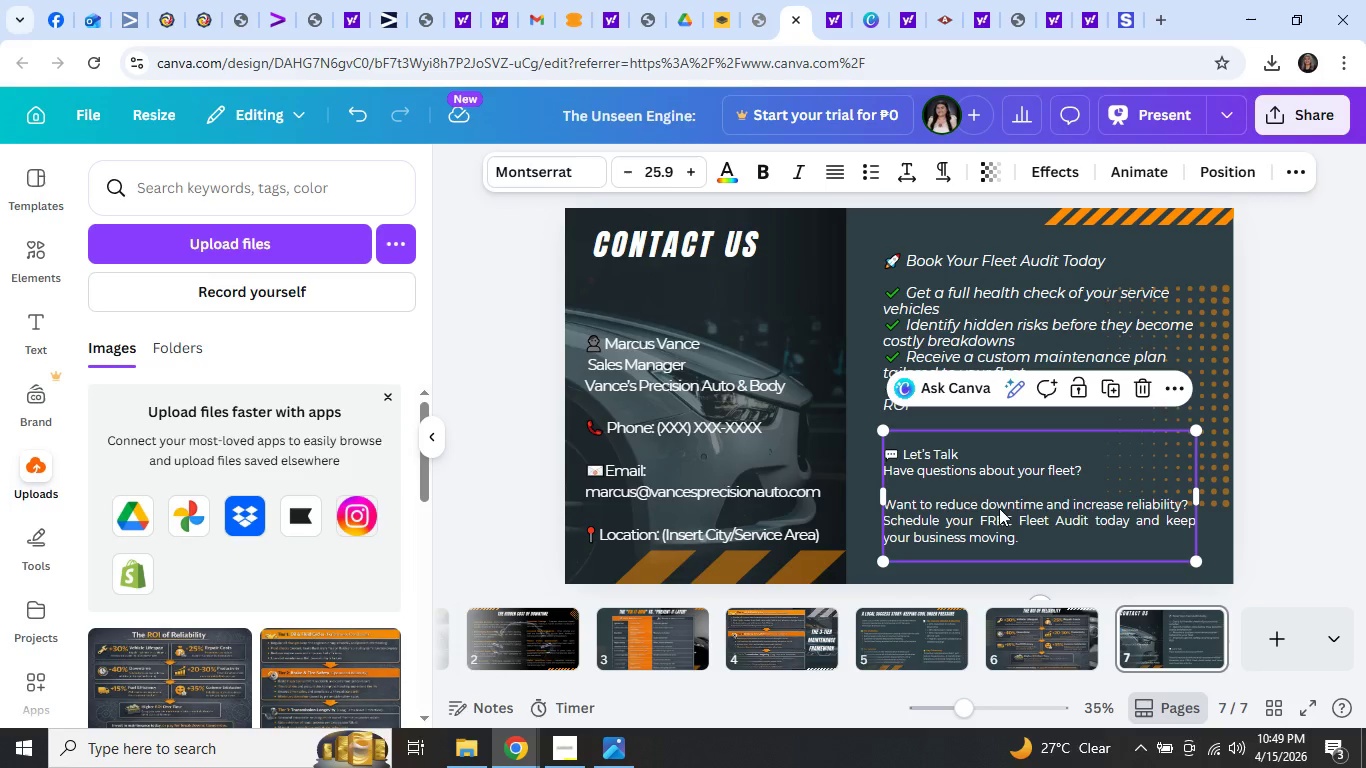 
double_click([999, 508])
 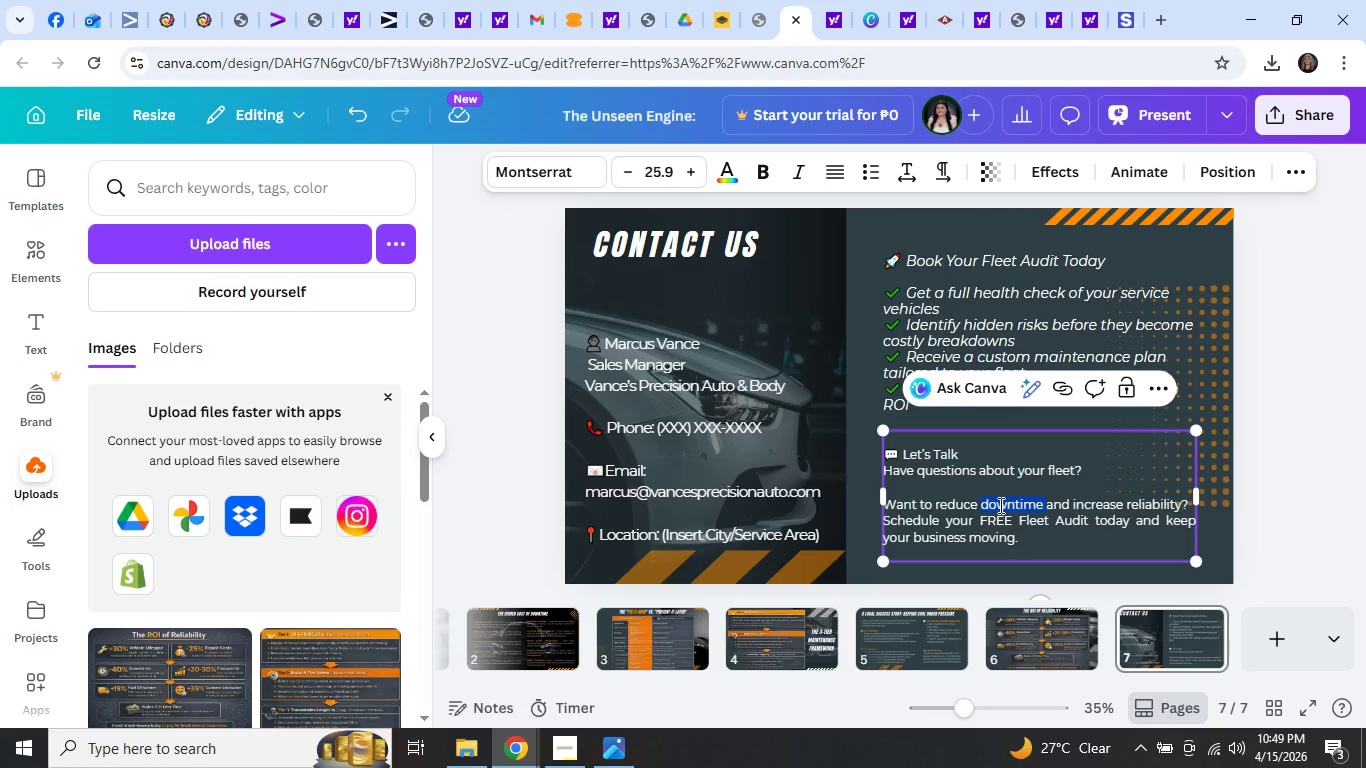 
key(Control+A)
 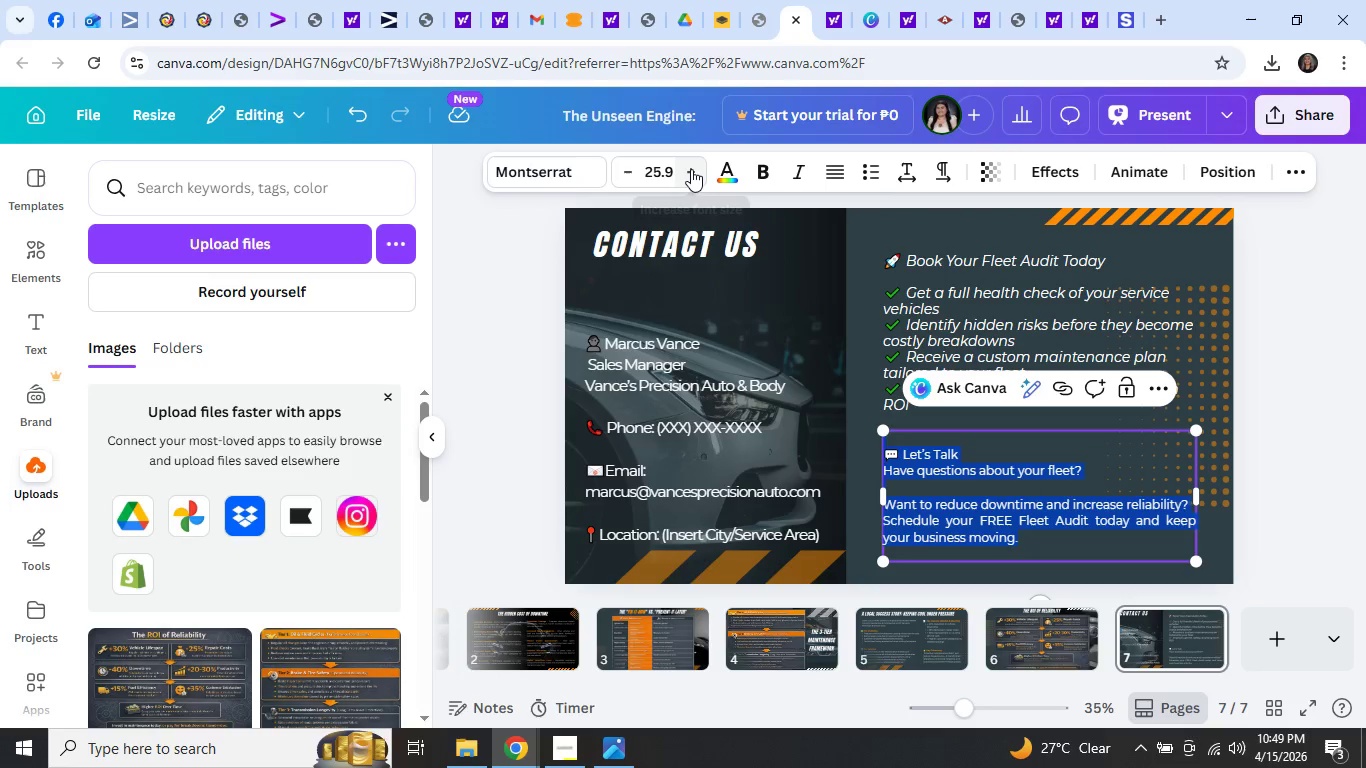 
double_click([692, 169])
 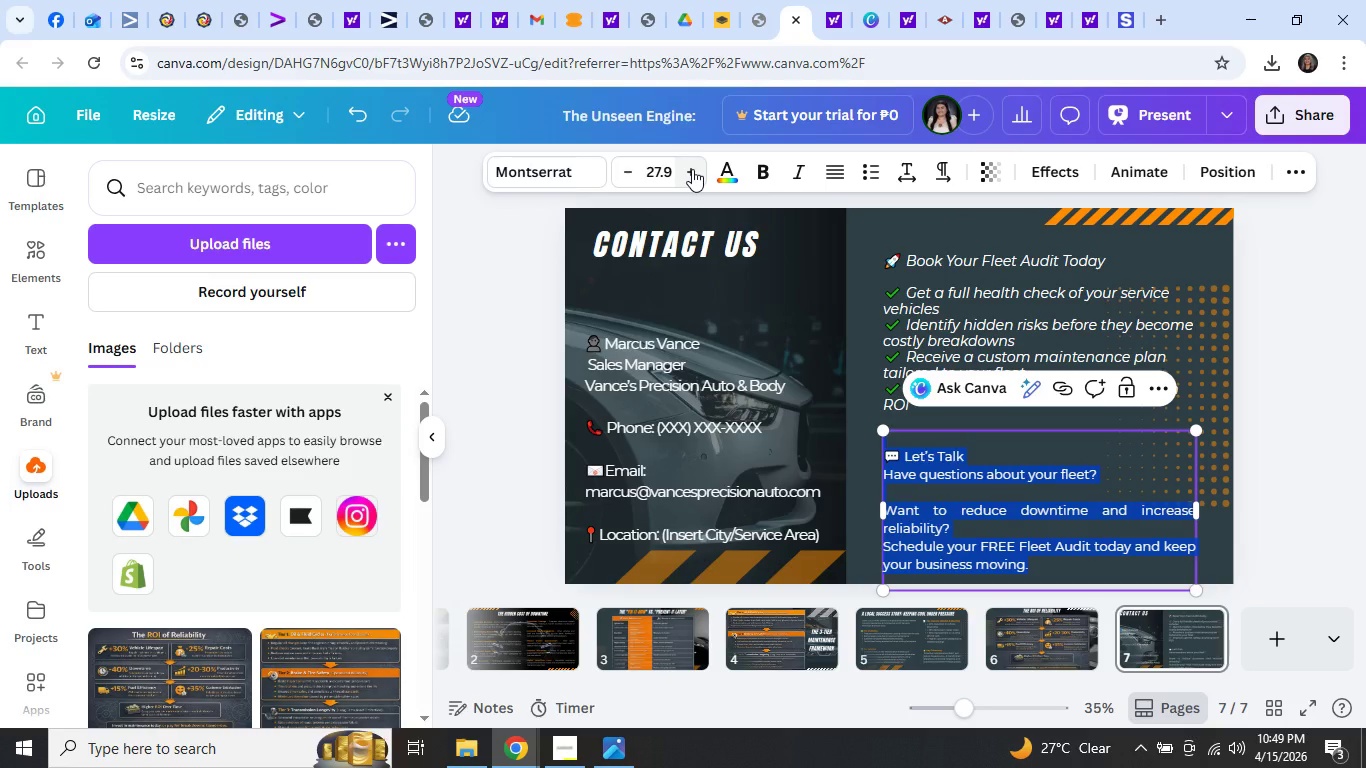 
left_click([692, 169])
 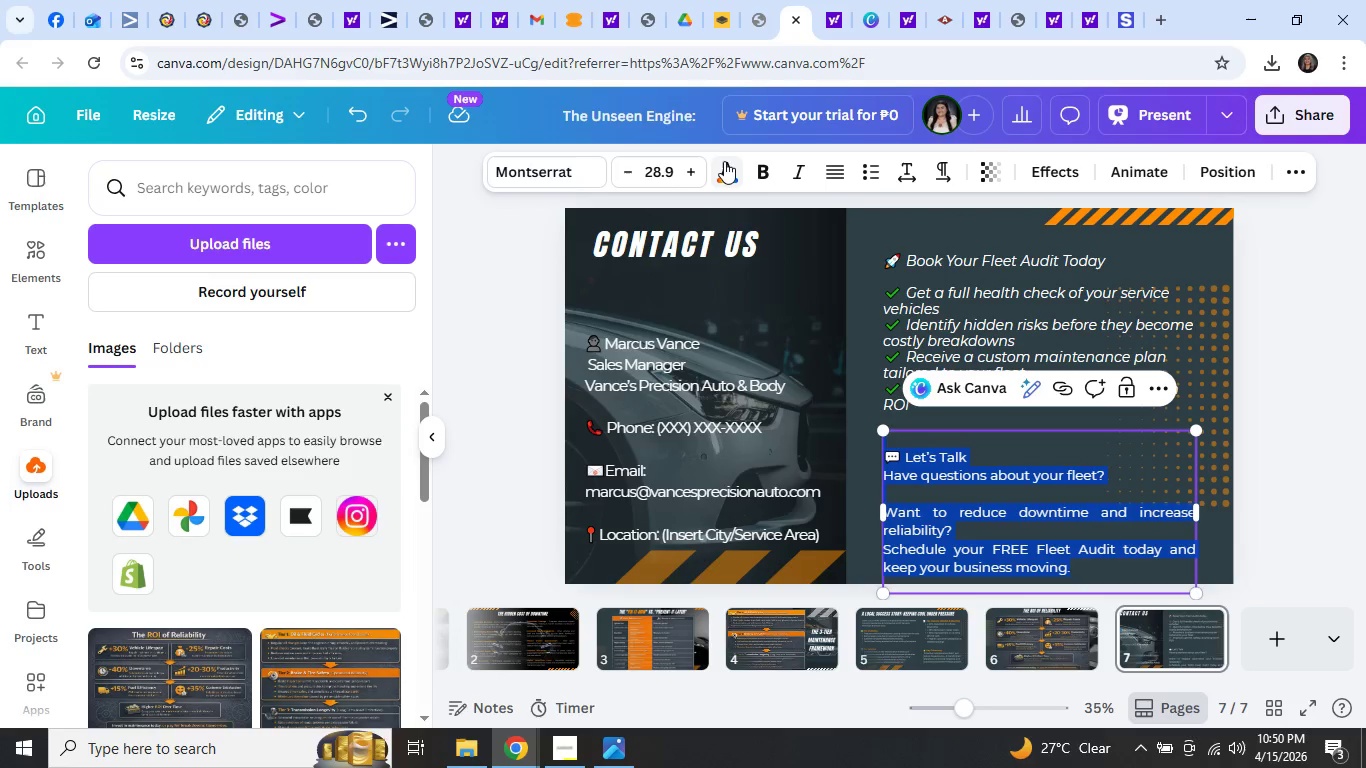 
left_click([697, 158])
 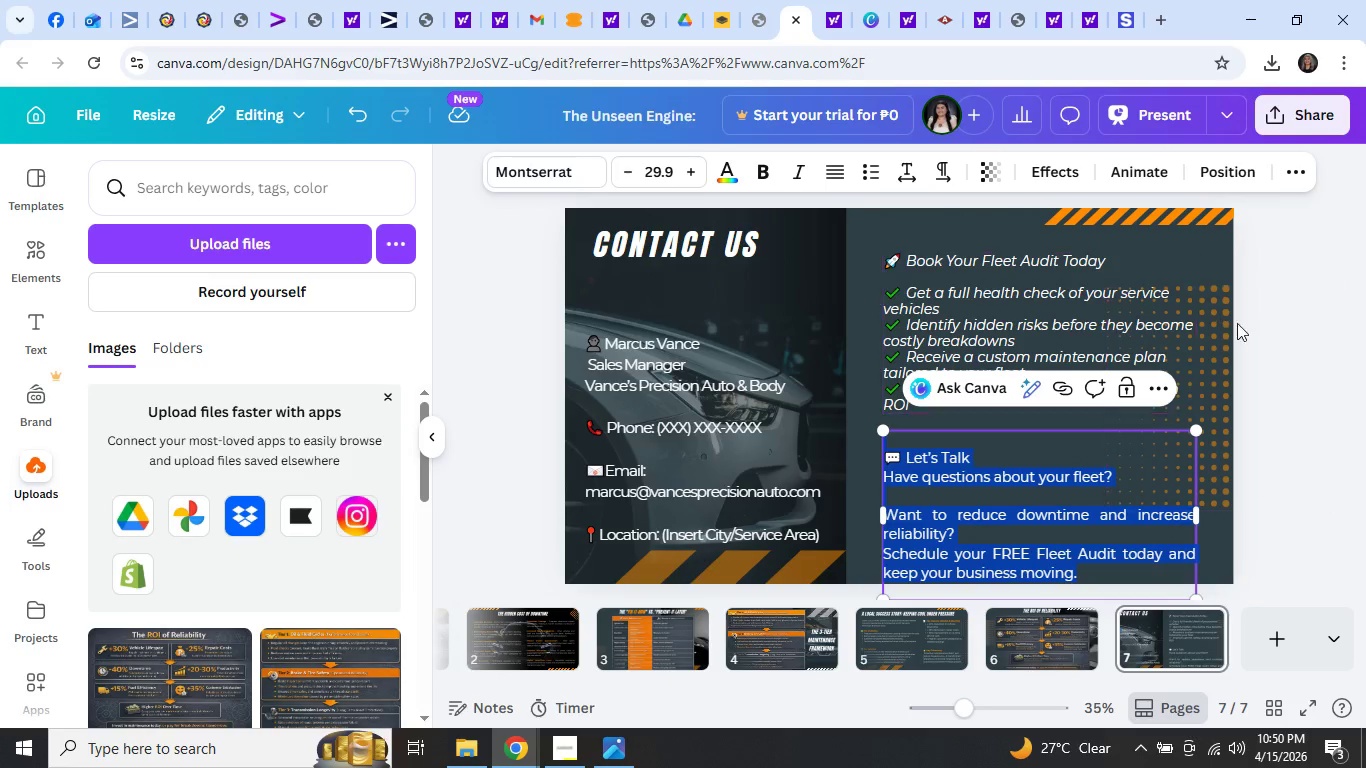 
left_click([1258, 351])
 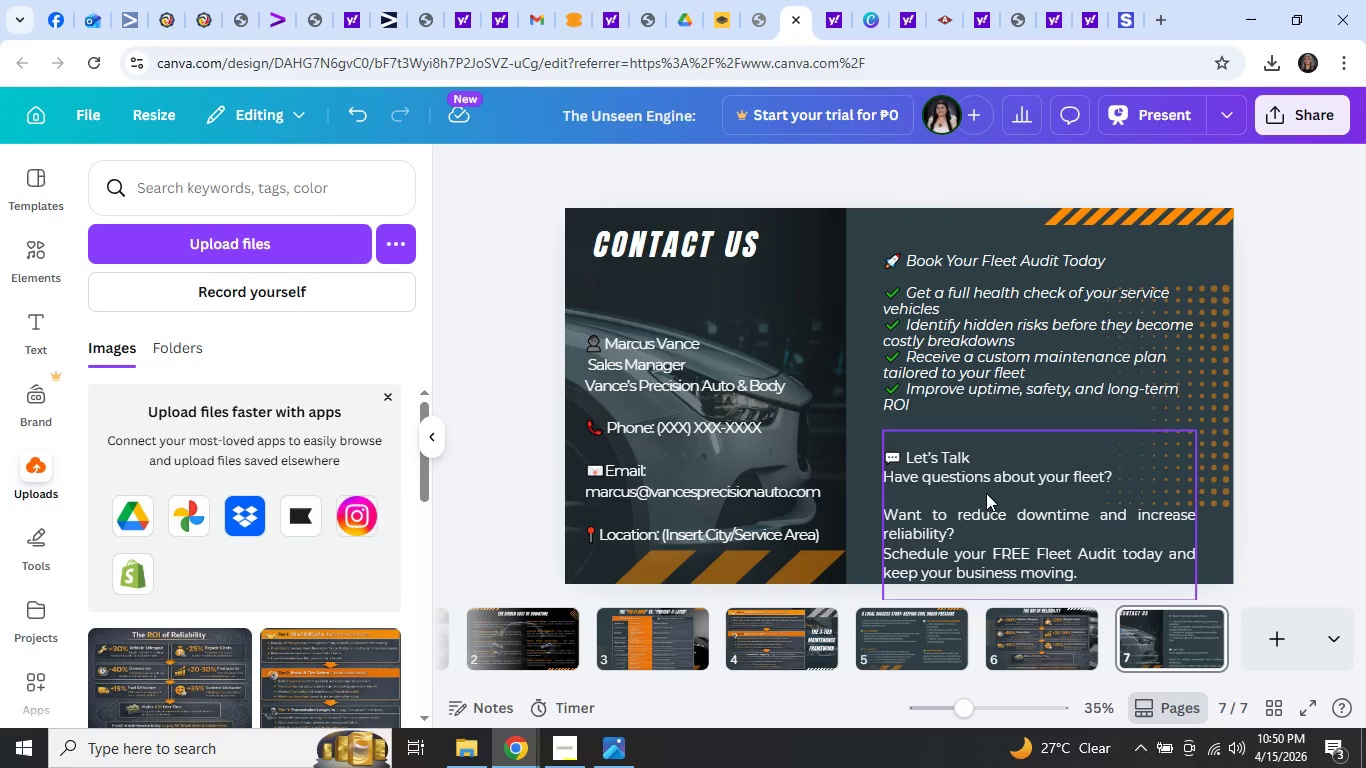 
left_click_drag(start_coordinate=[984, 499], to_coordinate=[980, 464])
 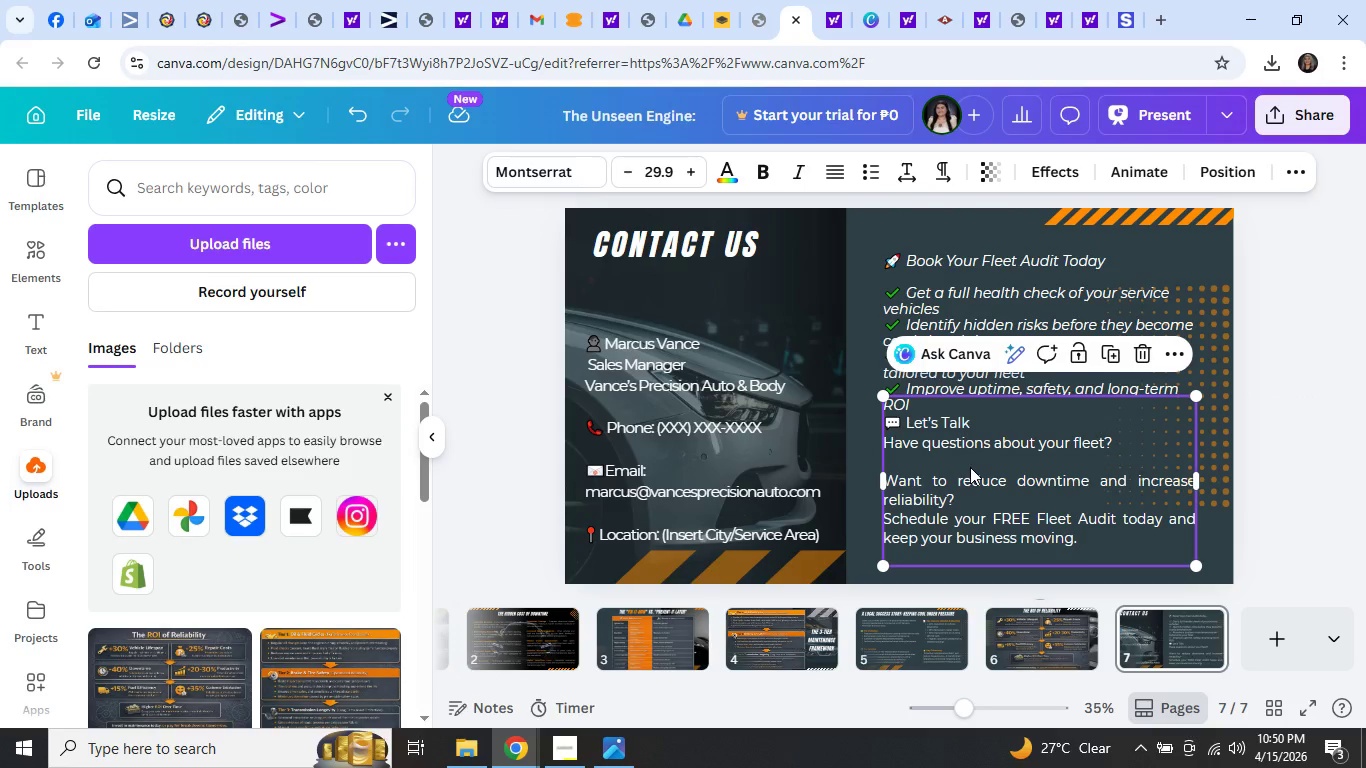 
double_click([970, 467])
 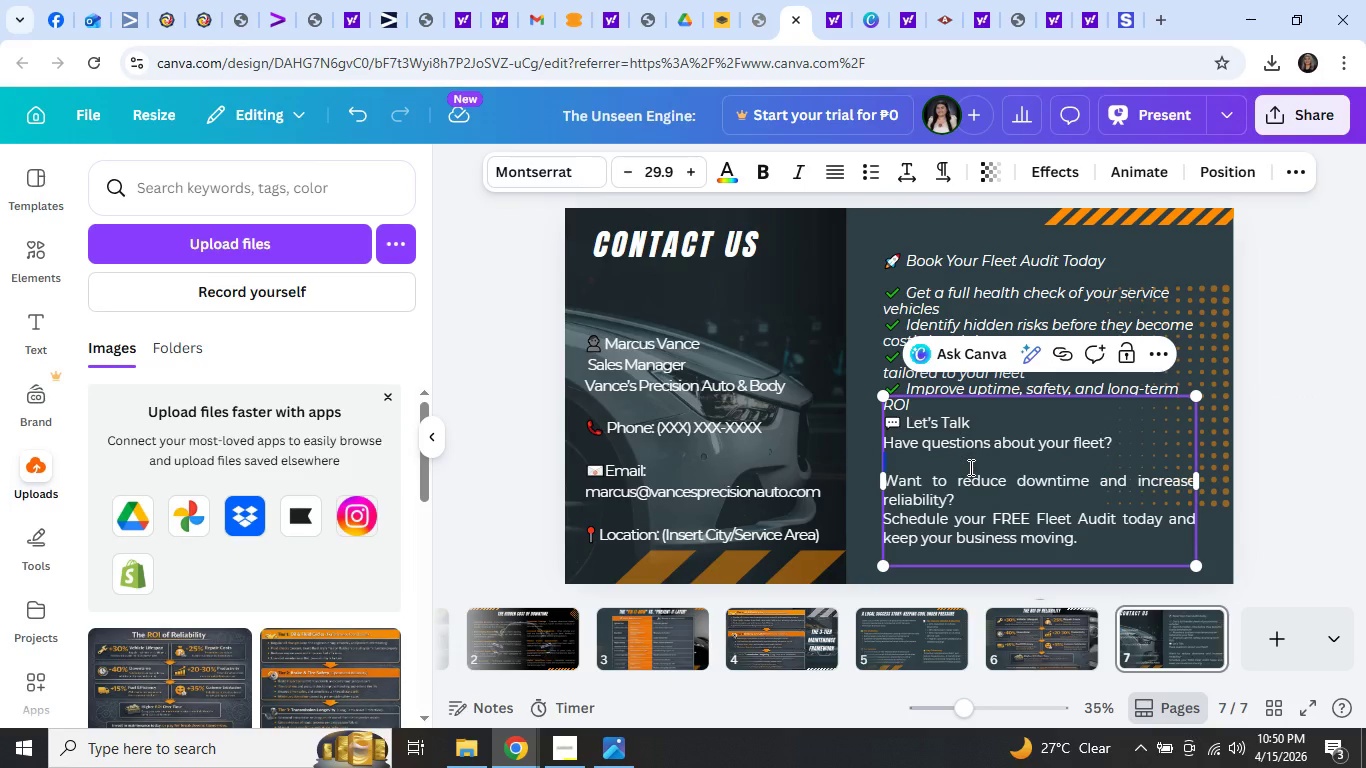 
key(Control+A)
 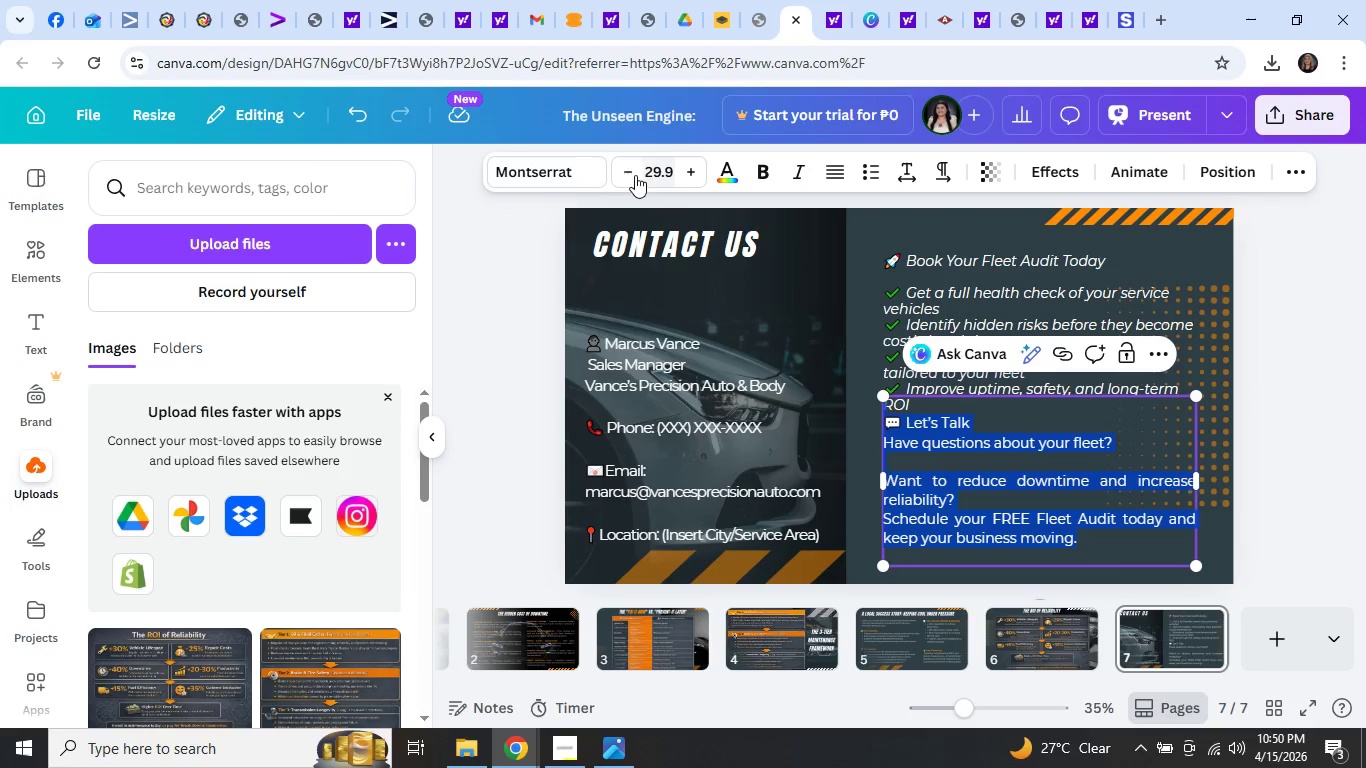 
left_click([631, 175])
 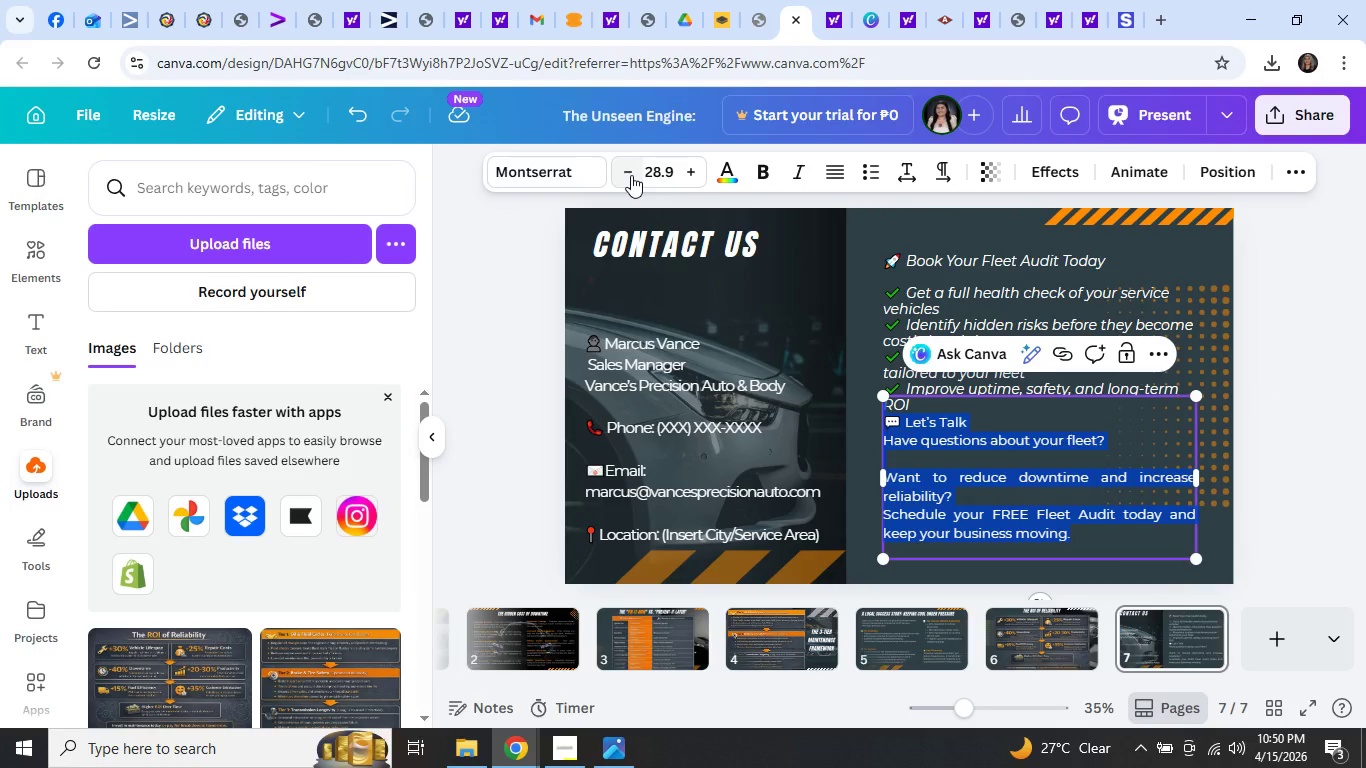 
left_click([631, 175])
 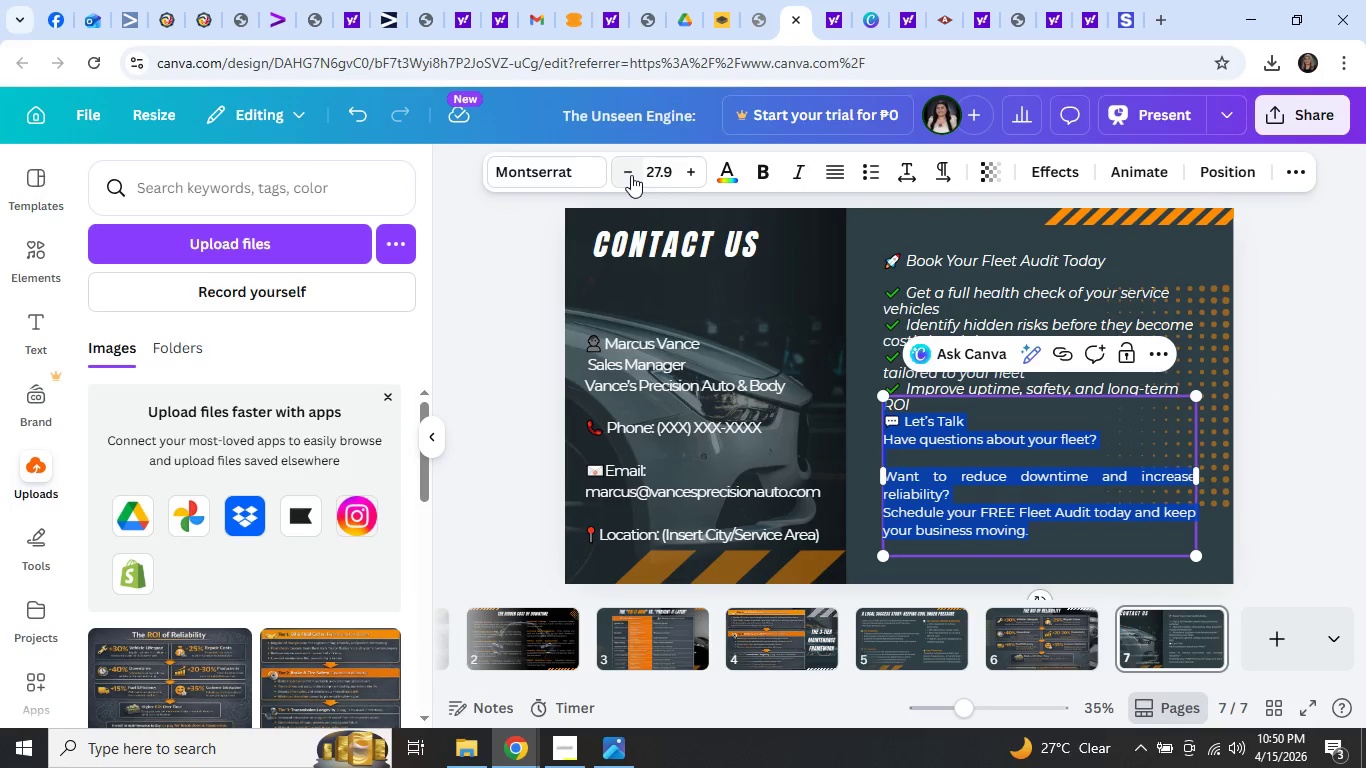 
left_click([631, 175])
 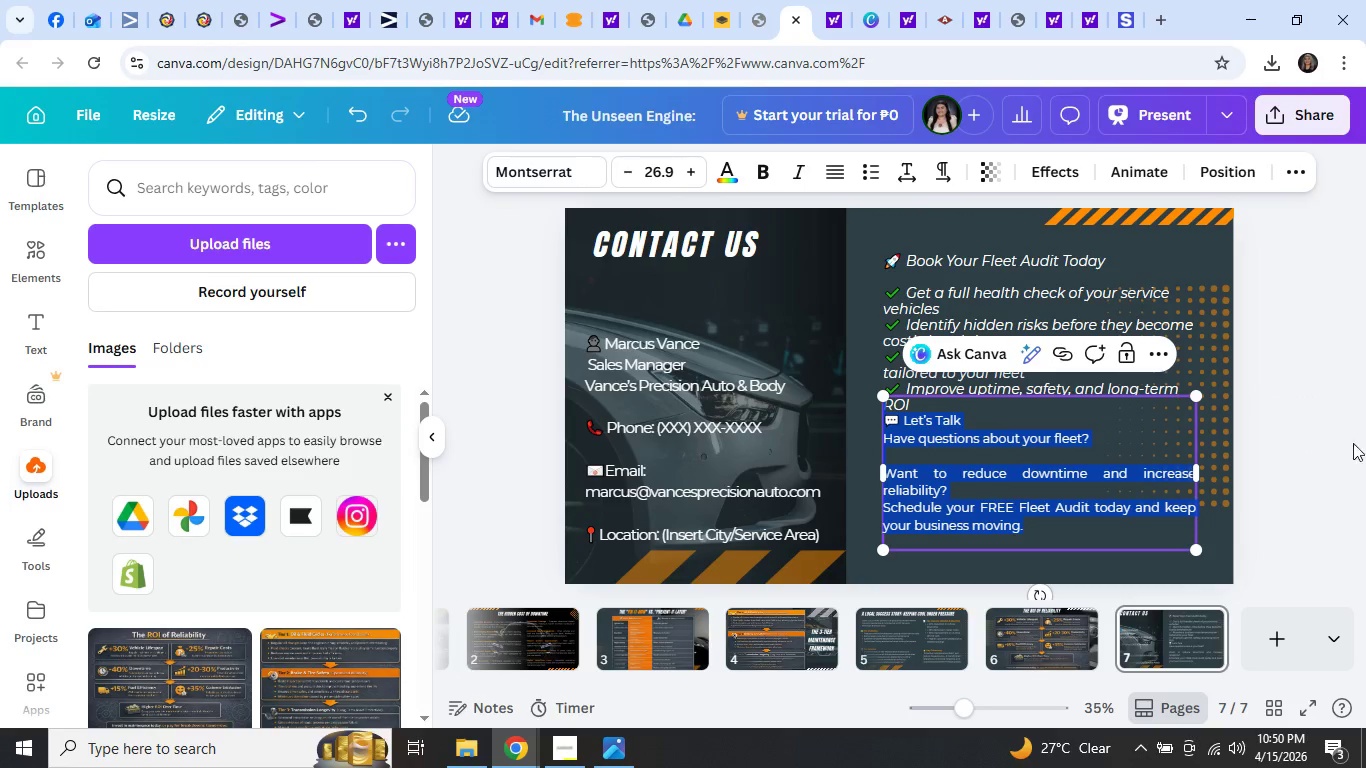 
left_click([1320, 435])
 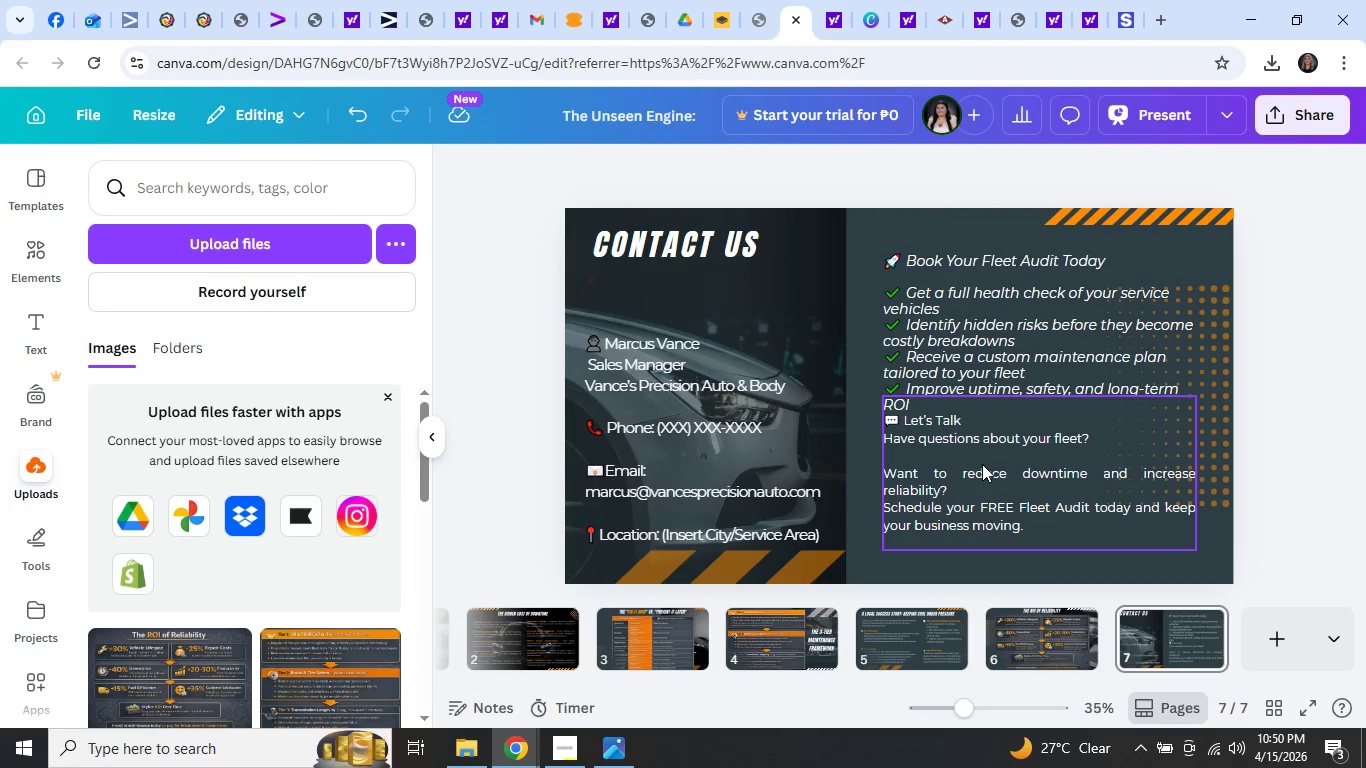 
left_click_drag(start_coordinate=[978, 464], to_coordinate=[976, 473])
 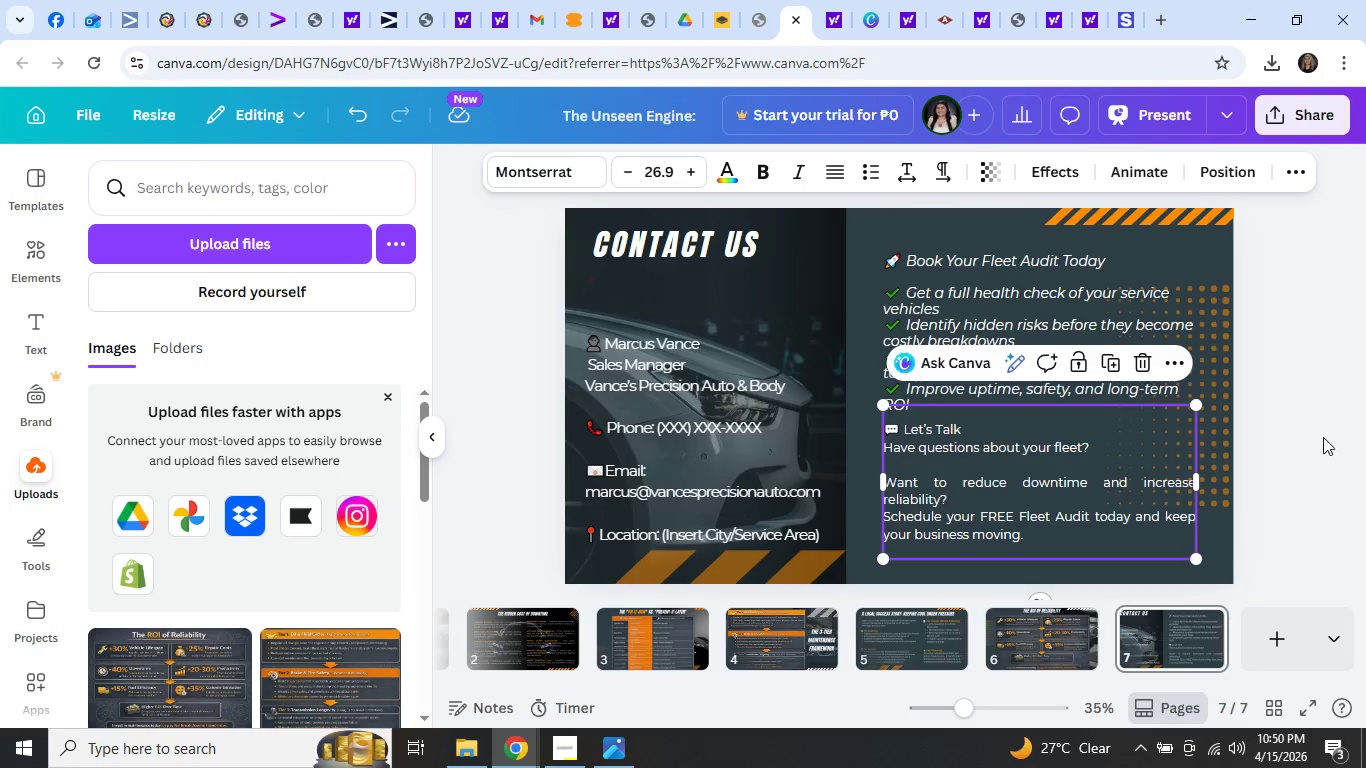 
left_click([1319, 435])
 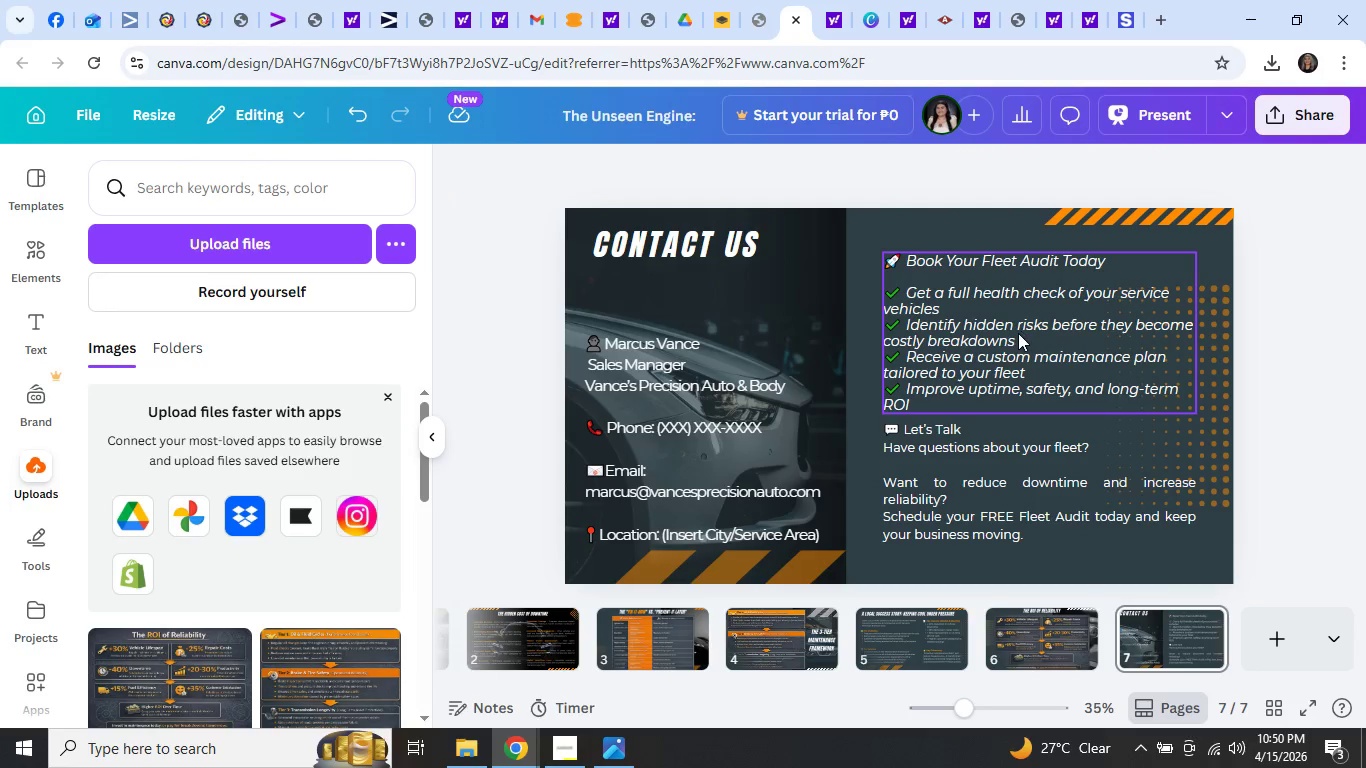 
left_click_drag(start_coordinate=[1014, 333], to_coordinate=[1012, 319])
 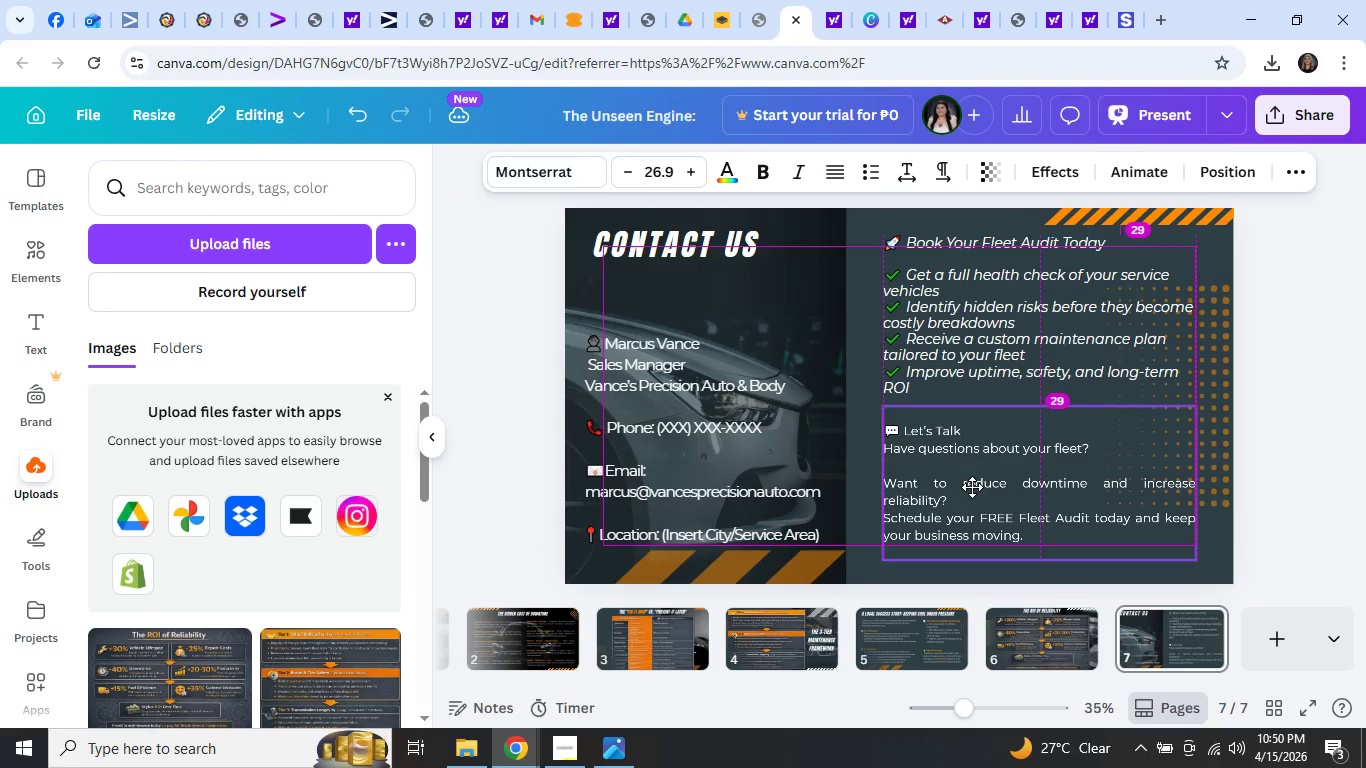 
wait(5.72)
 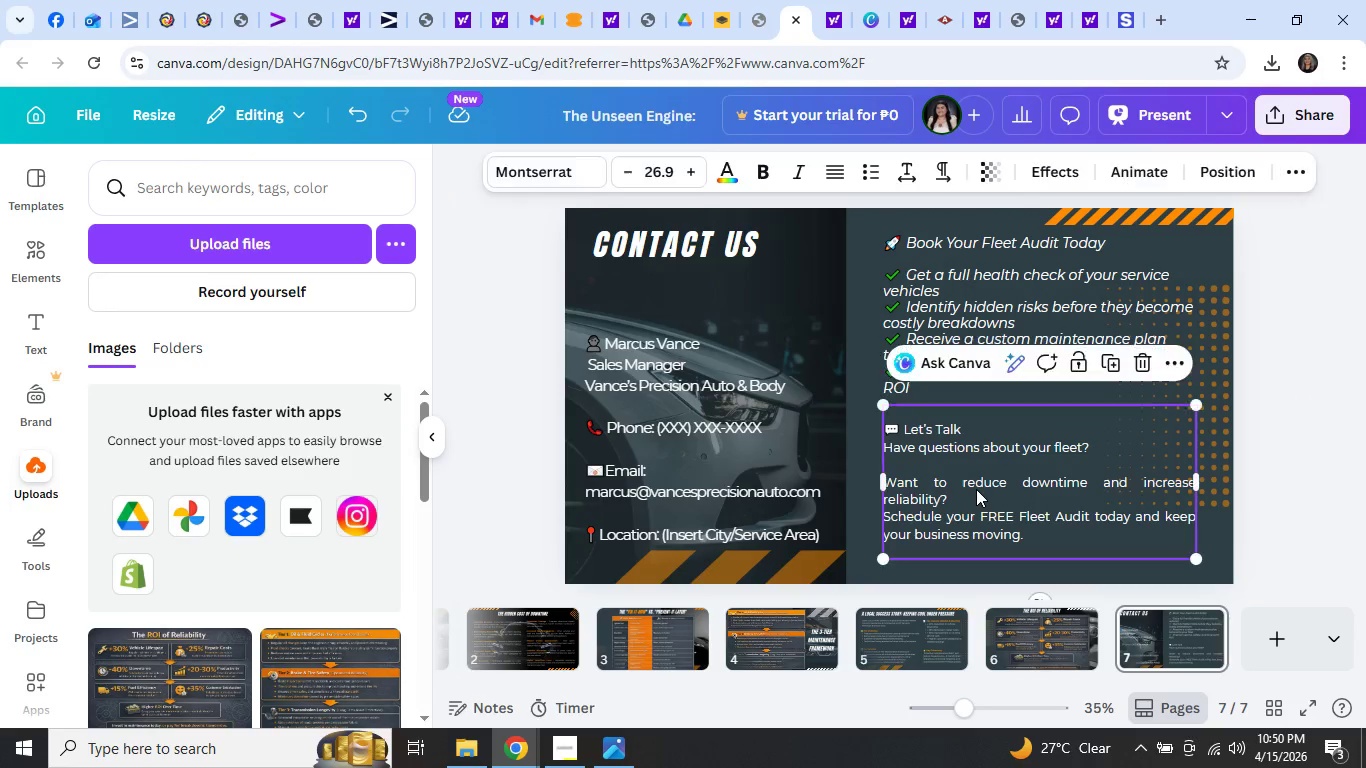 
left_click([1293, 476])
 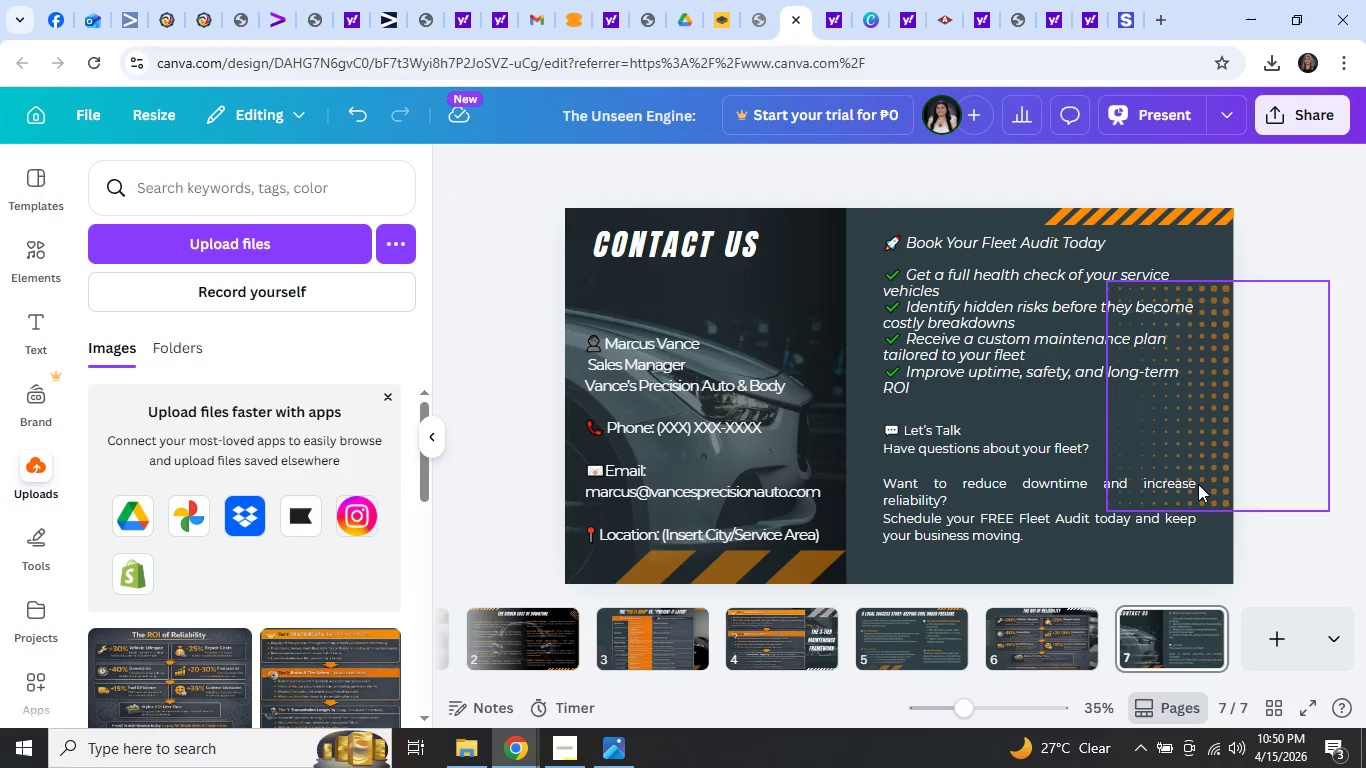 
left_click([1045, 514])
 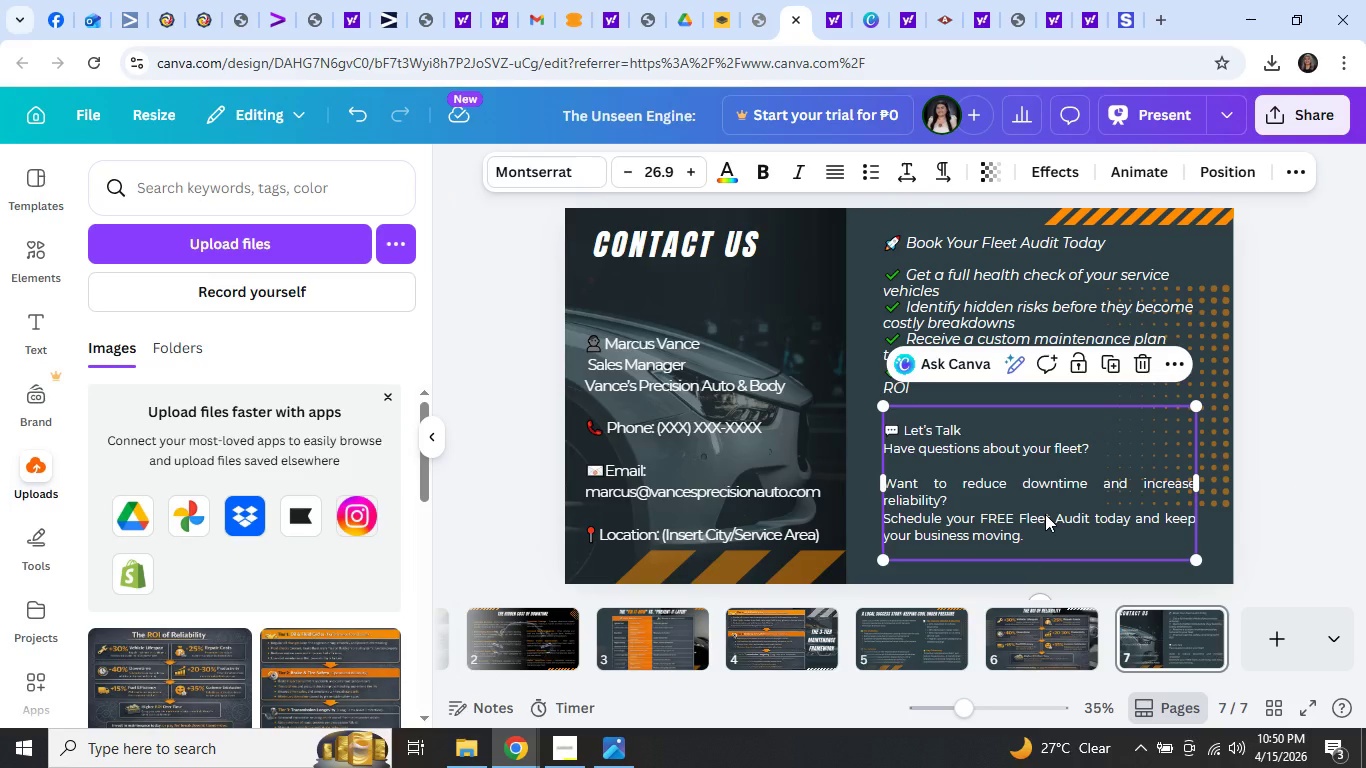 
left_click([1045, 514])
 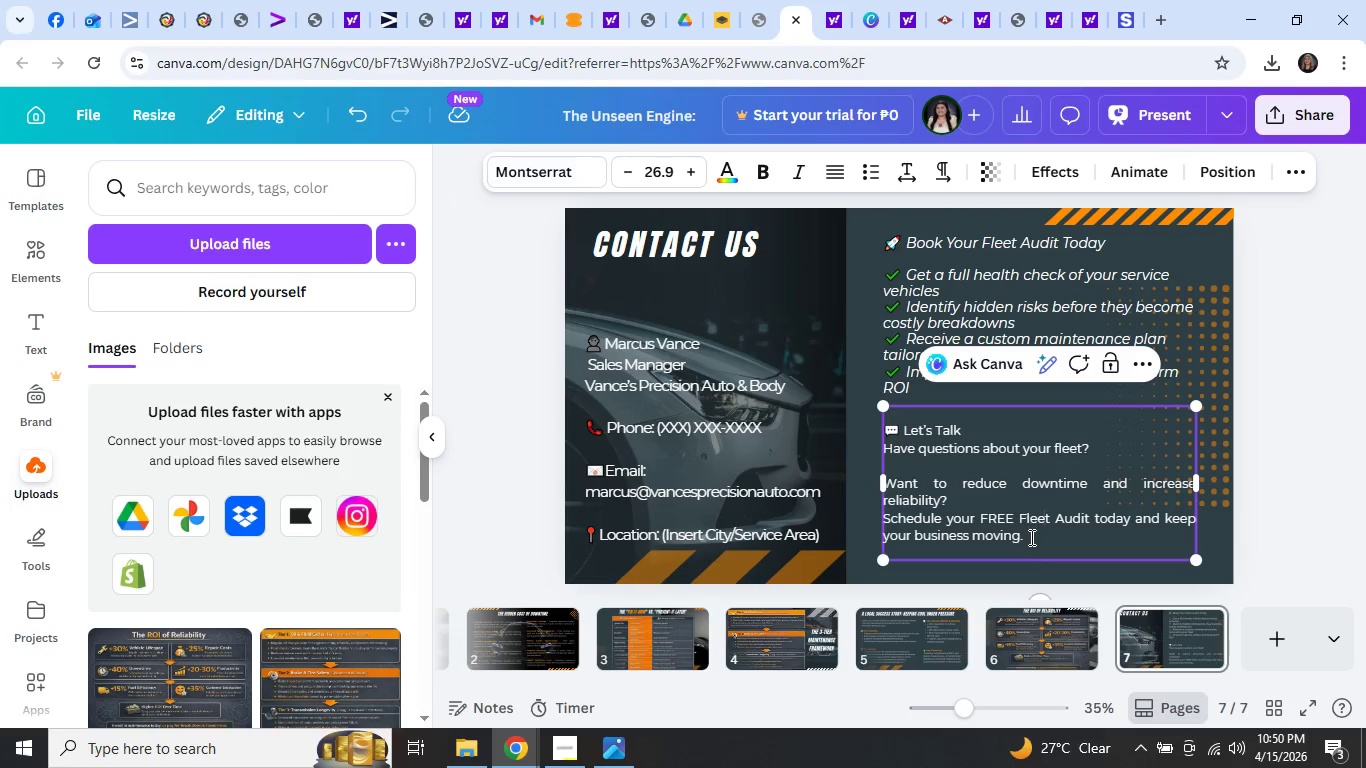 
left_click_drag(start_coordinate=[1031, 539], to_coordinate=[880, 489])
 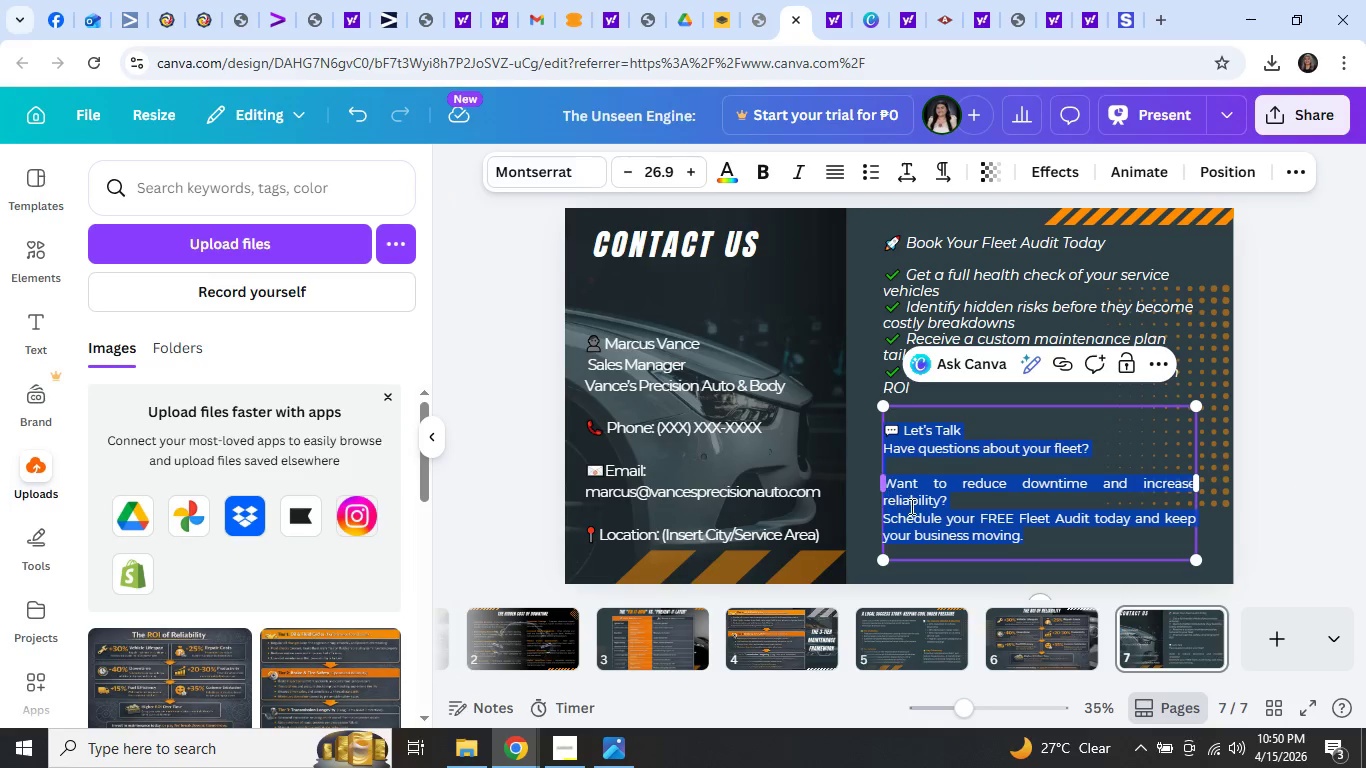 
left_click([913, 507])
 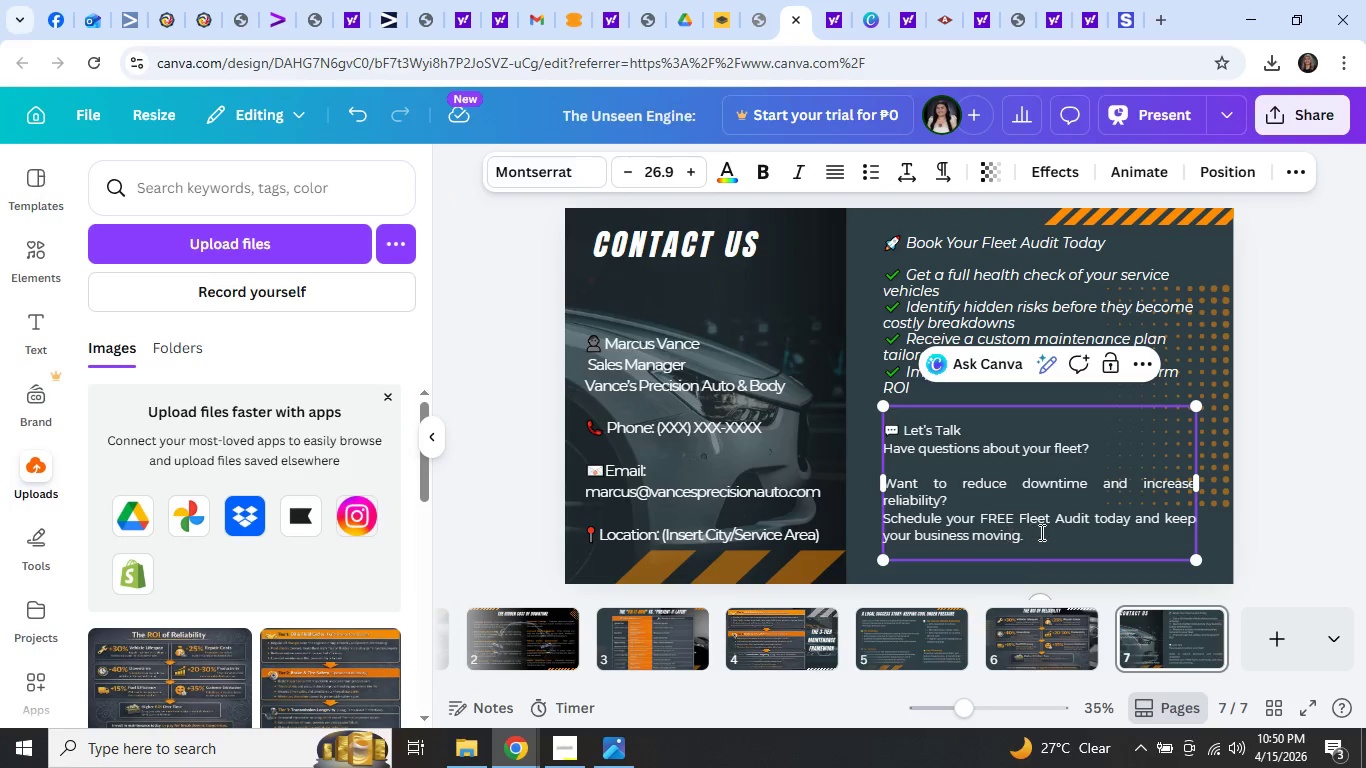 
left_click([1040, 532])
 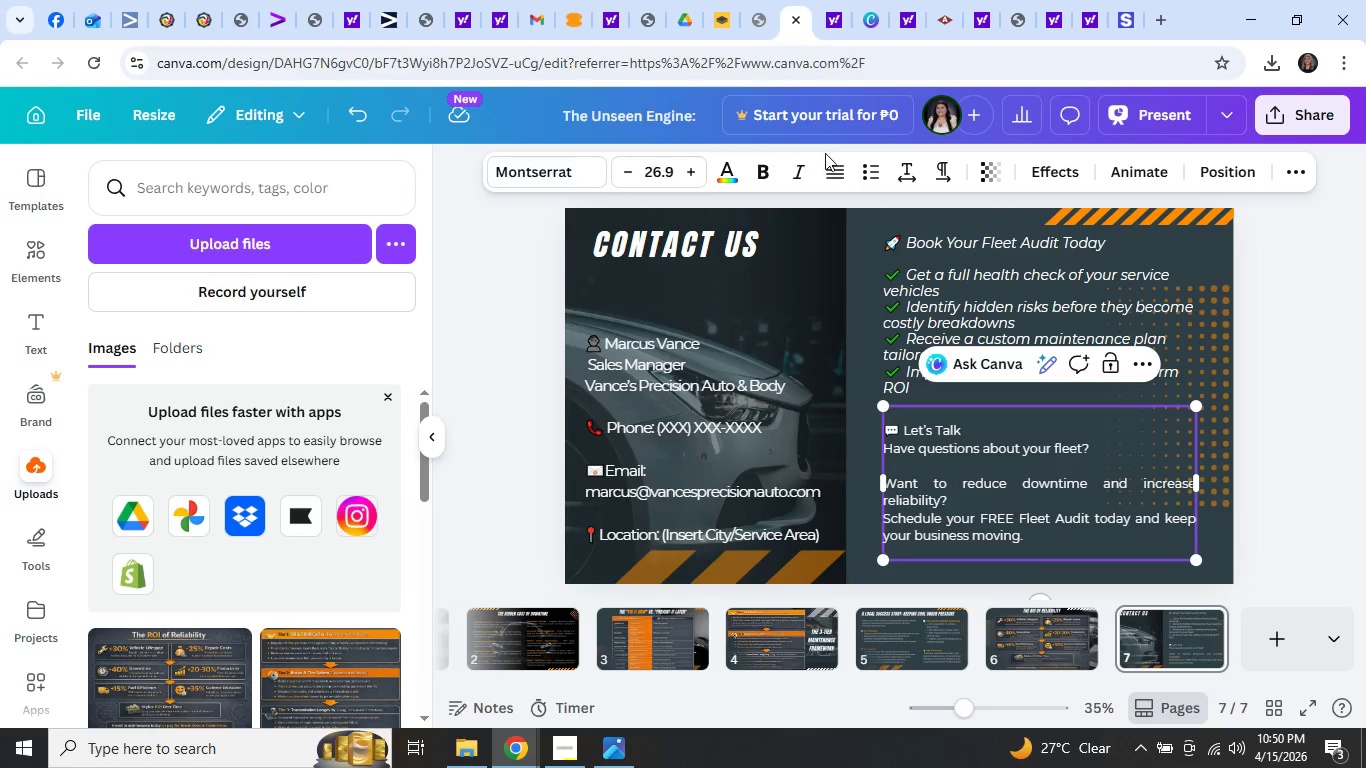 
left_click([830, 177])
 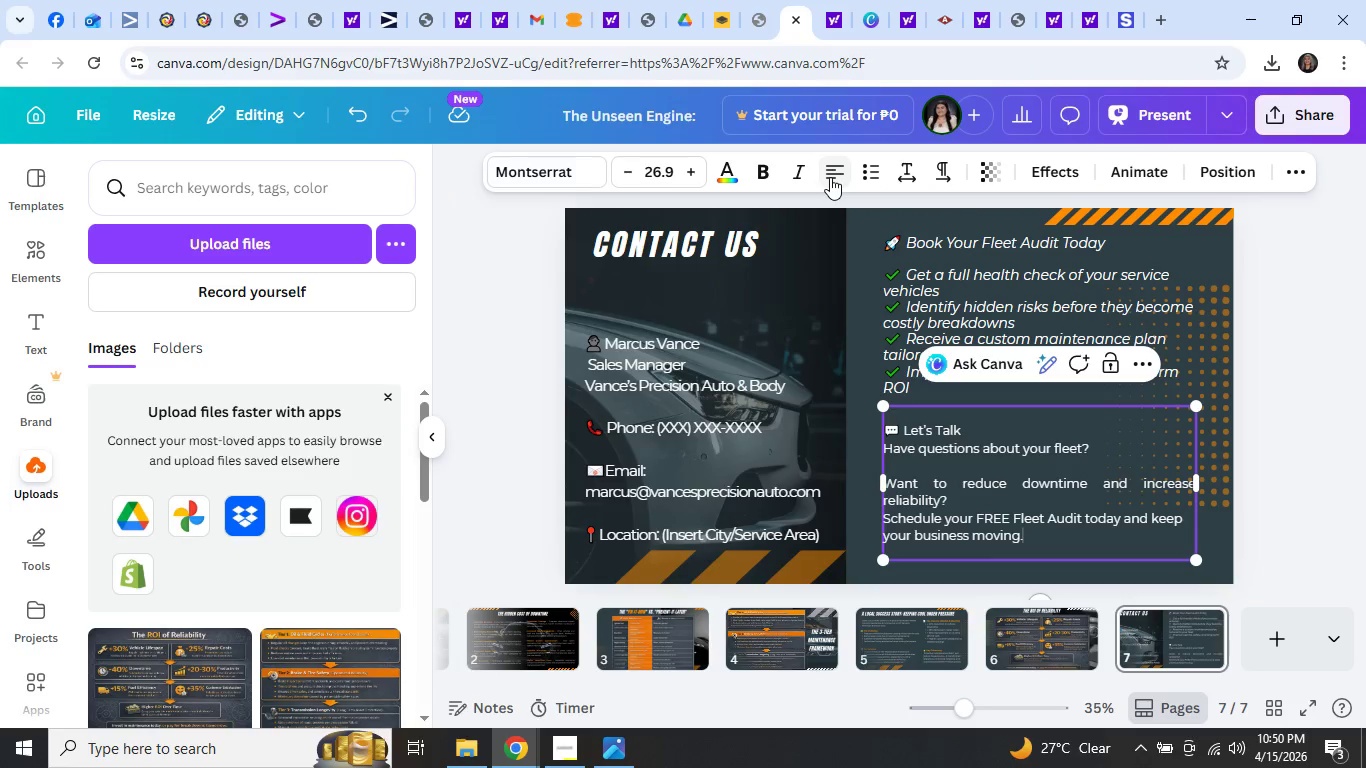 
left_click([830, 177])
 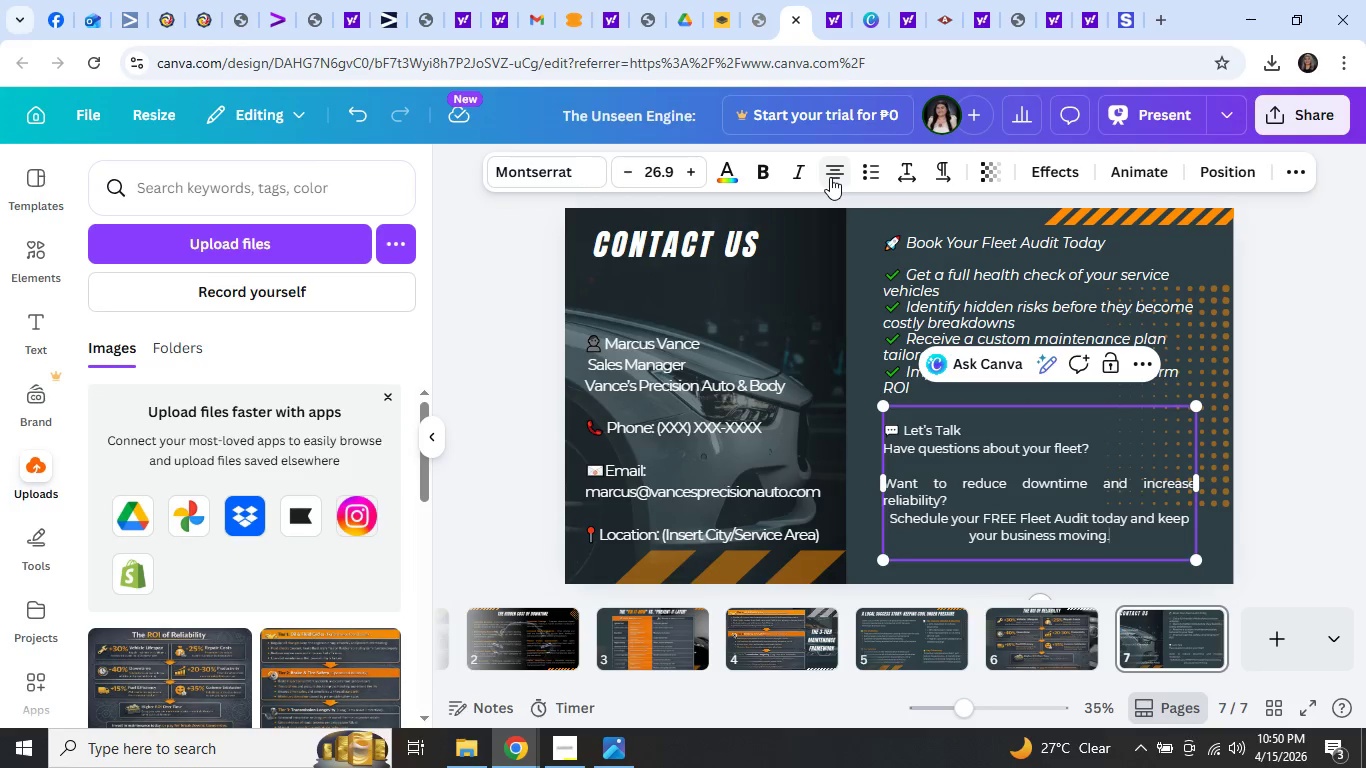 
left_click([830, 177])
 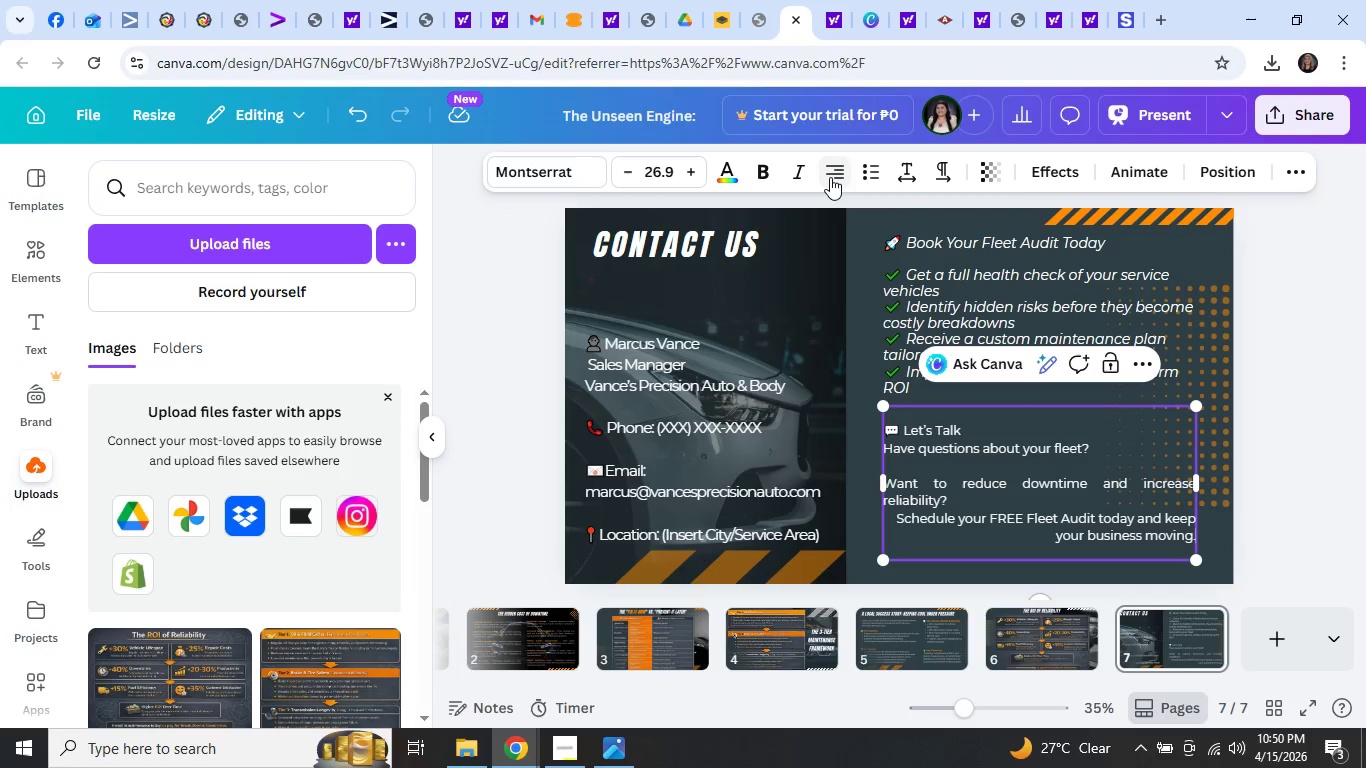 
left_click([830, 177])
 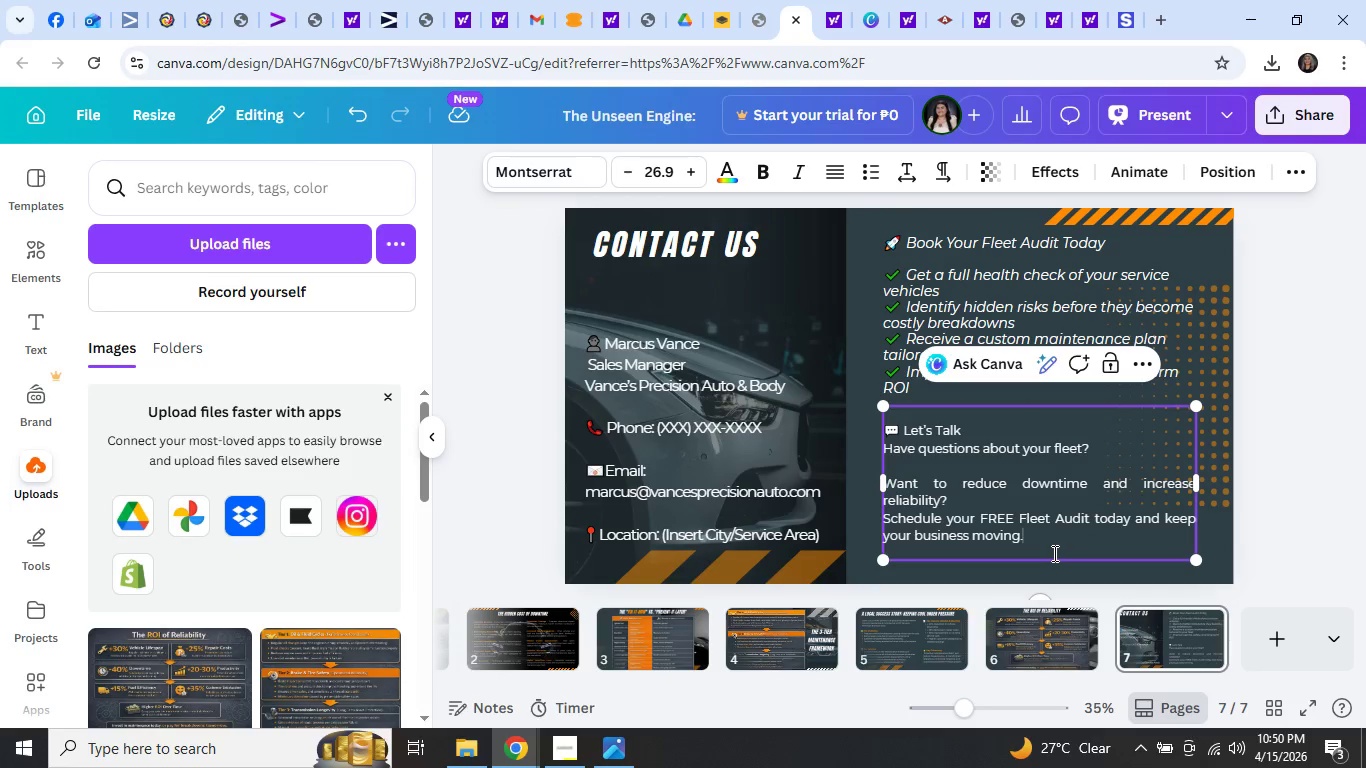 
left_click_drag(start_coordinate=[1046, 535], to_coordinate=[888, 433])
 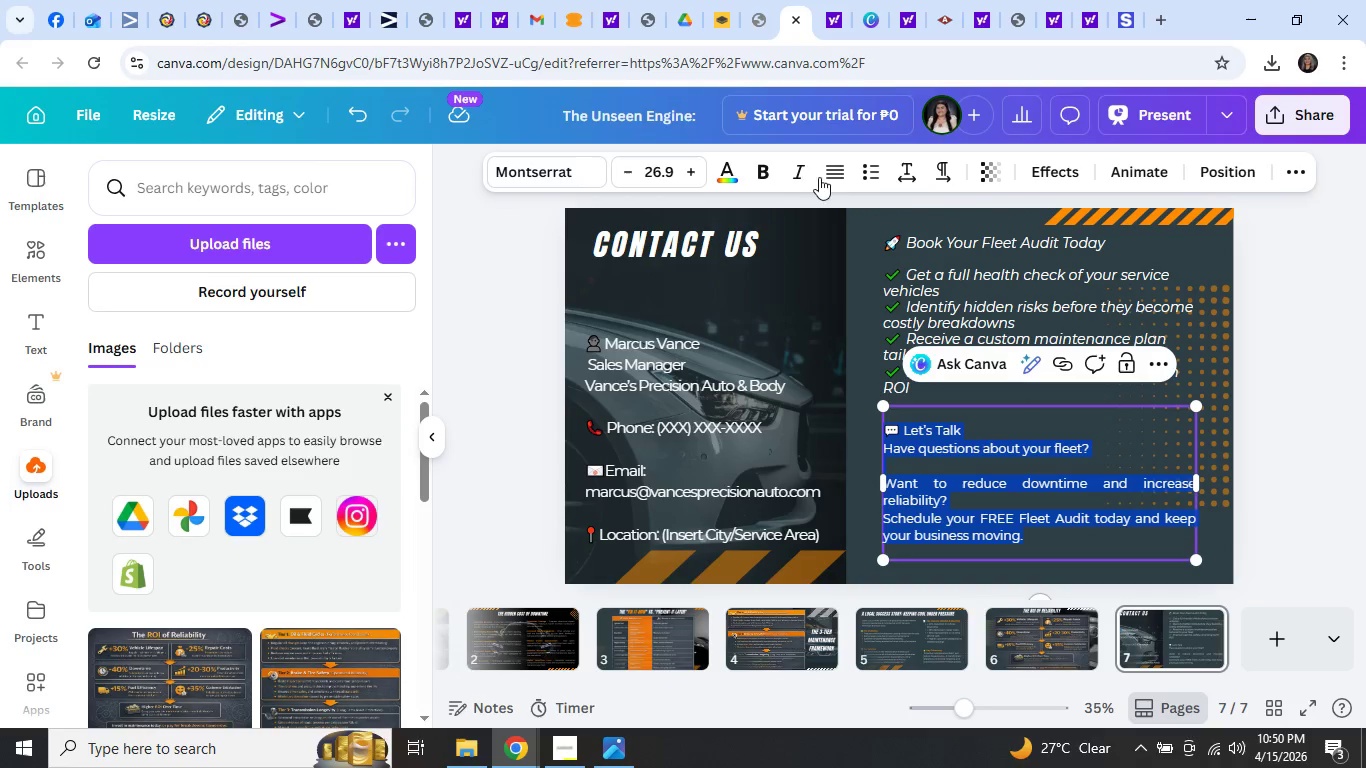 
left_click([827, 172])
 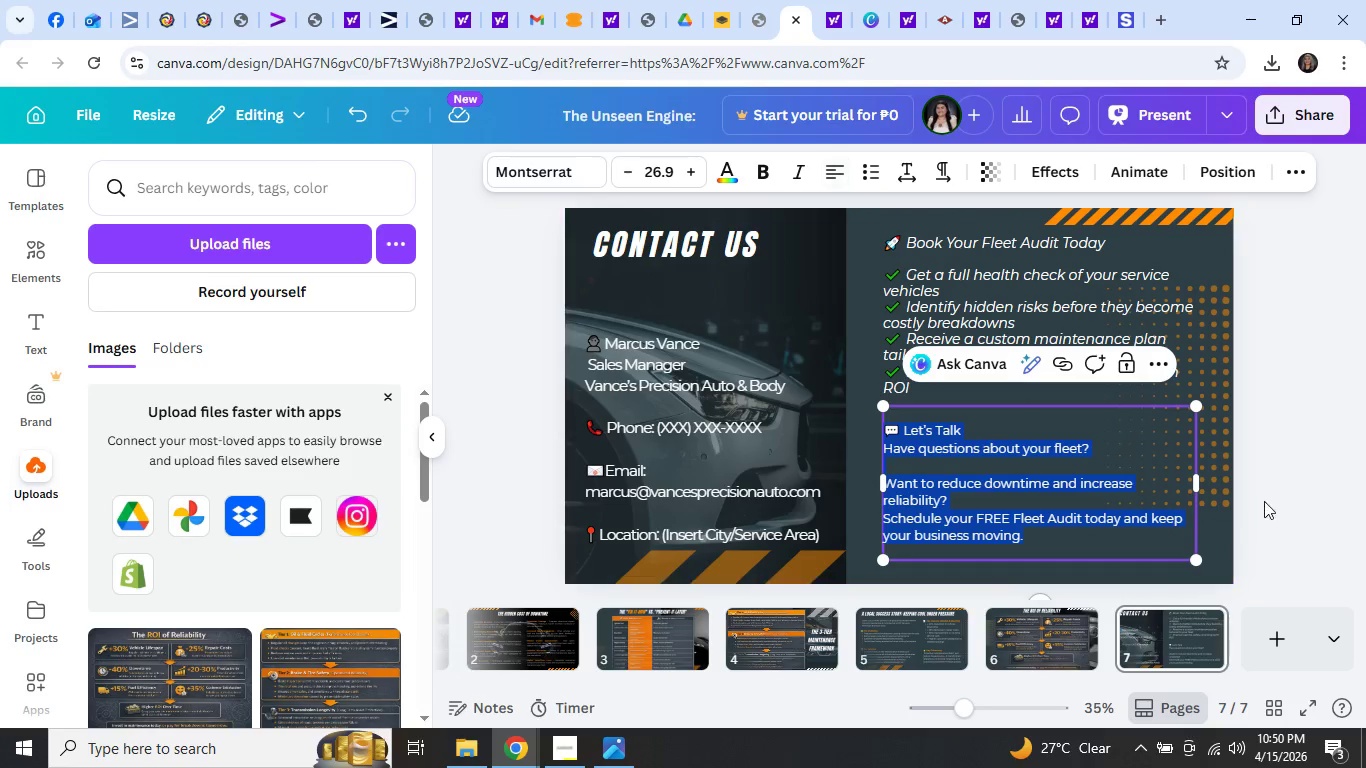 
left_click([1294, 479])
 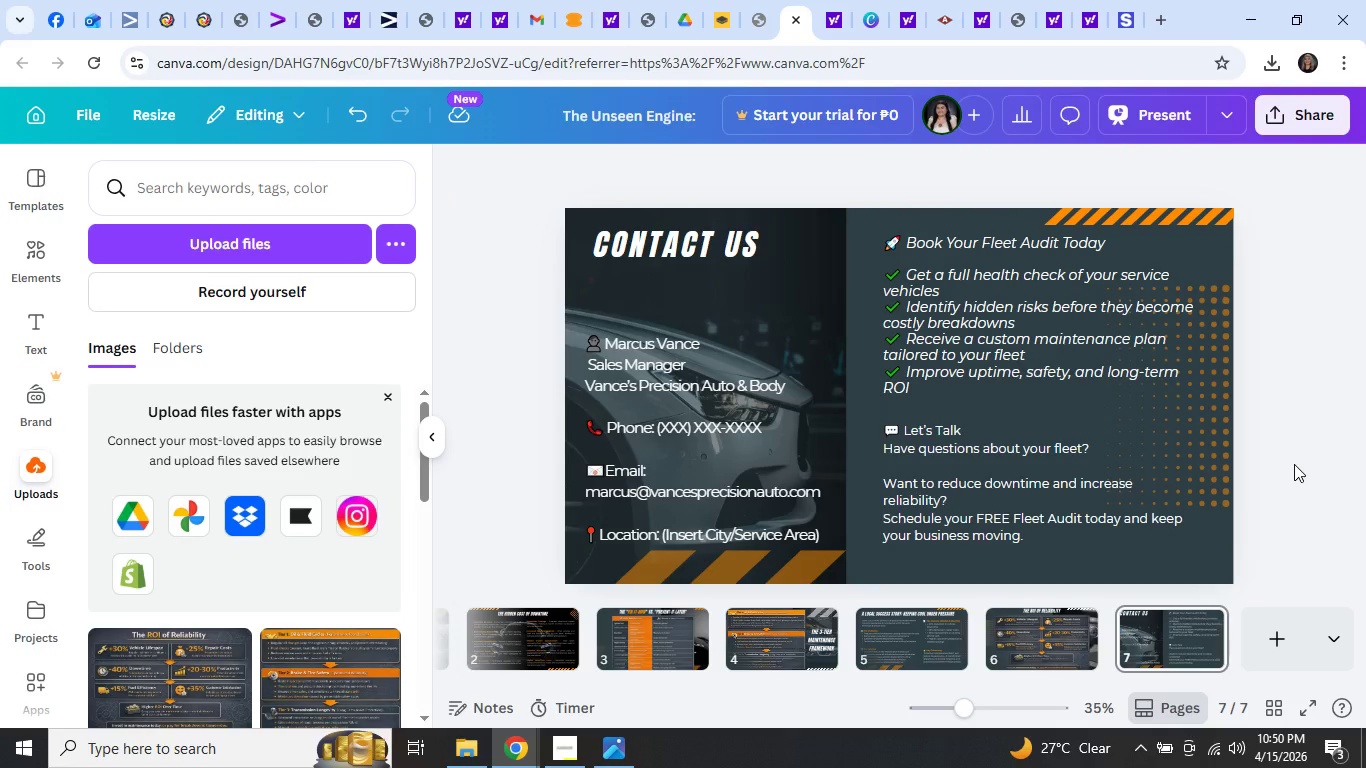 
wait(9.39)
 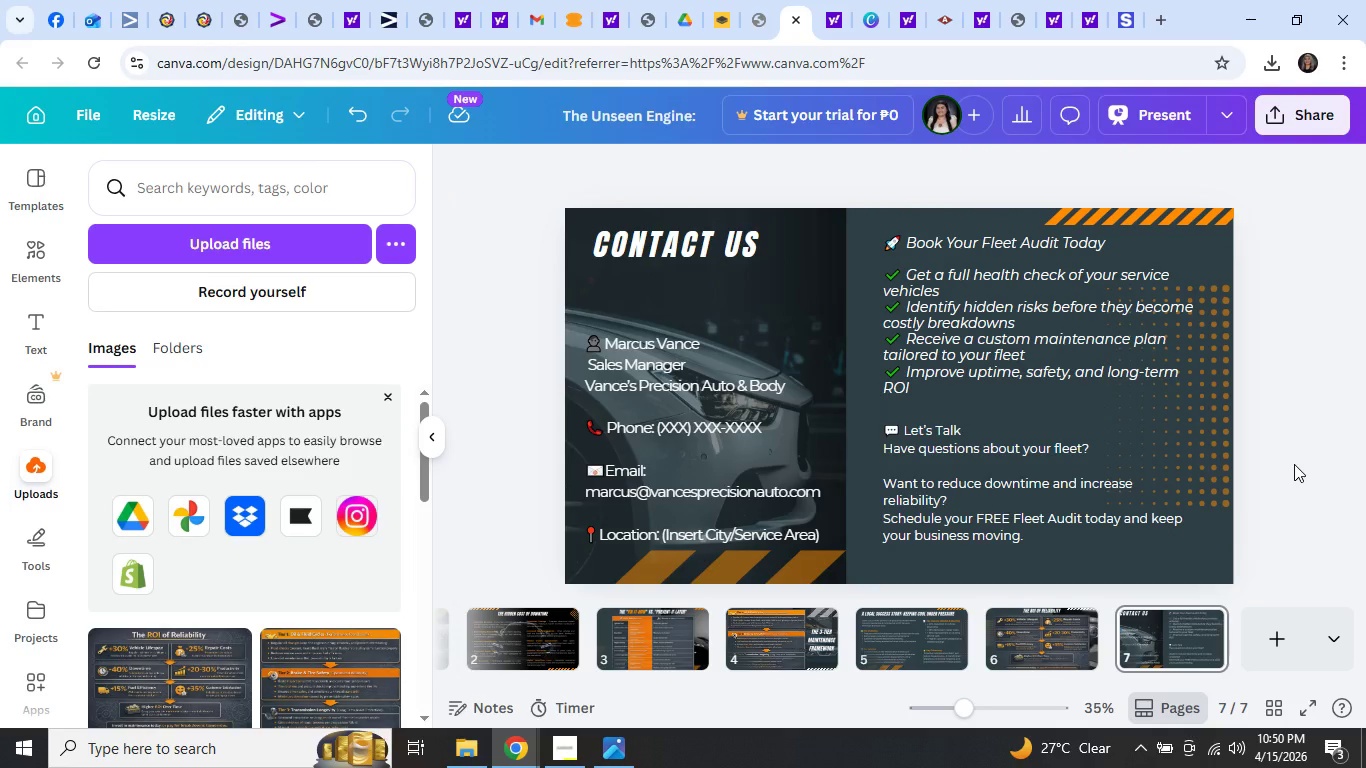 
left_click([898, 490])
 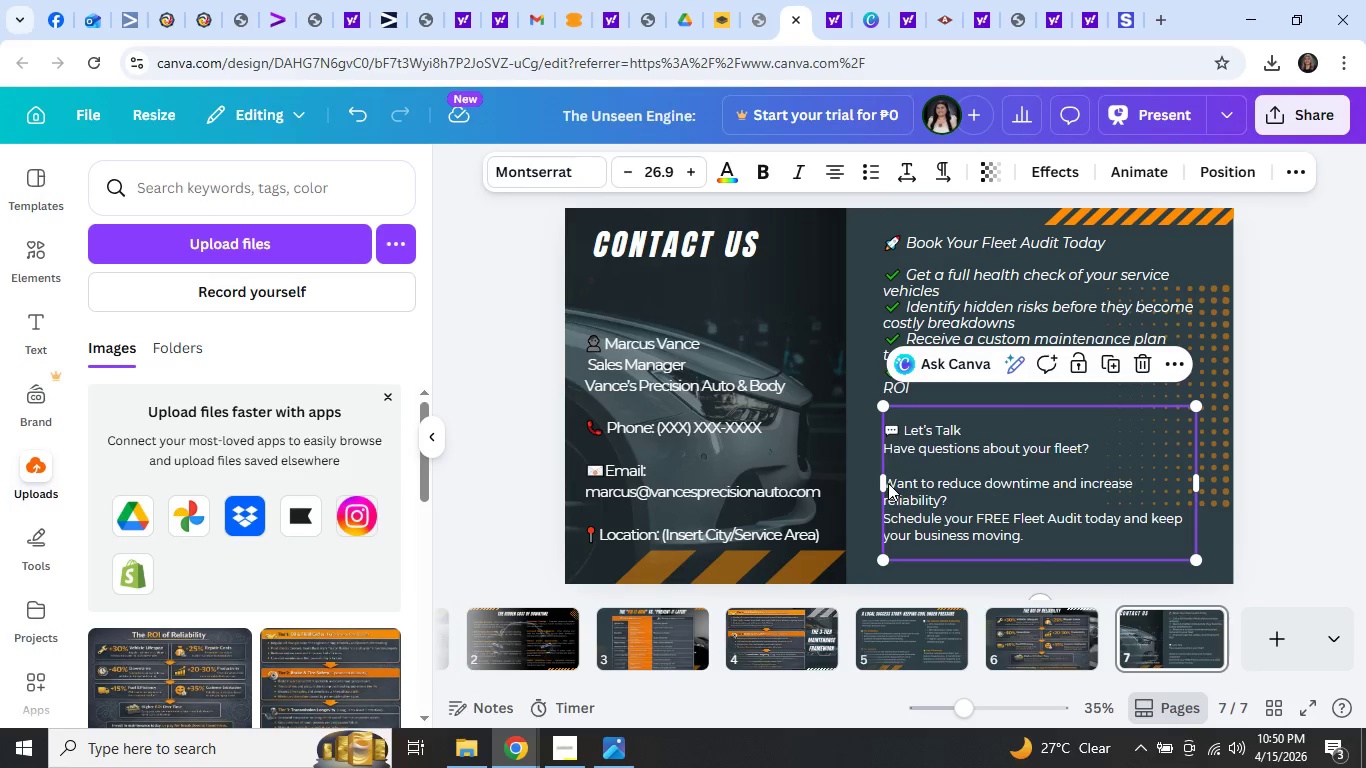 
left_click([888, 483])
 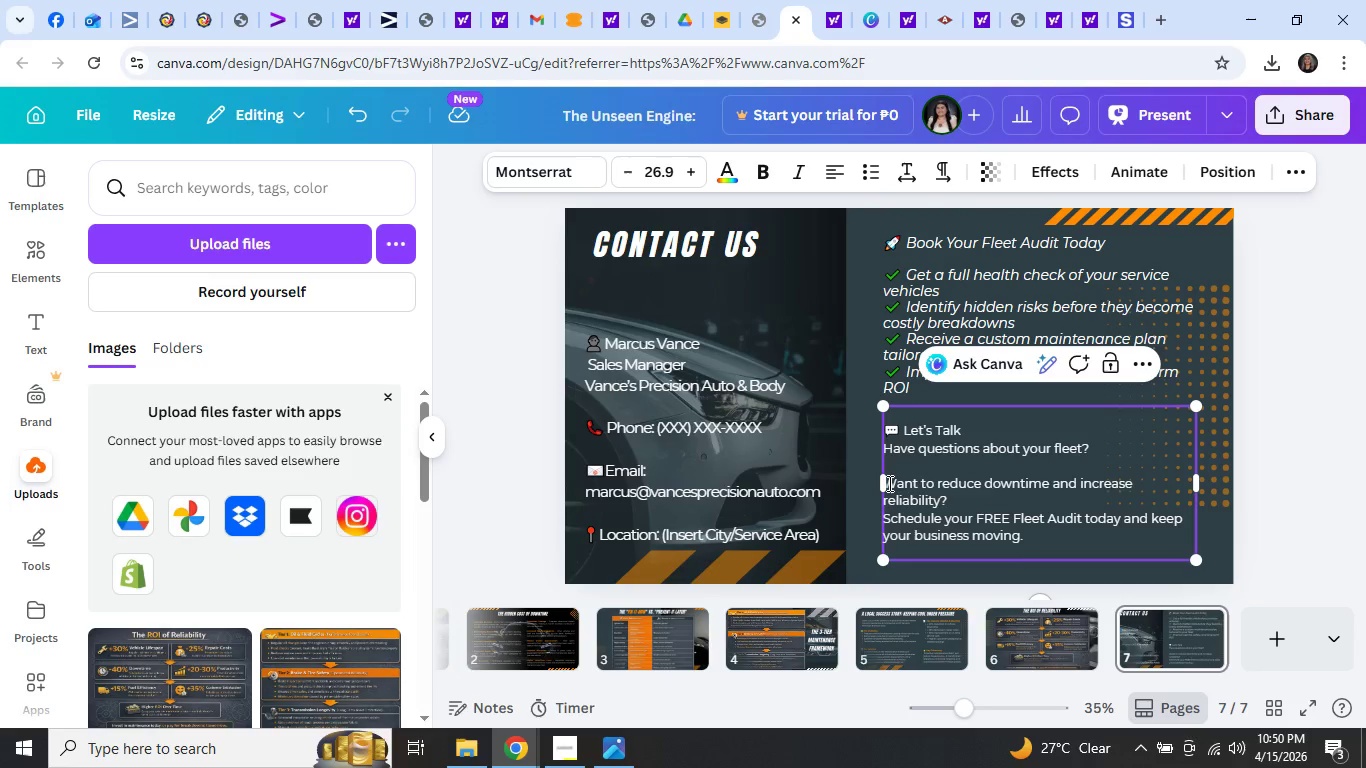 
left_click([888, 483])
 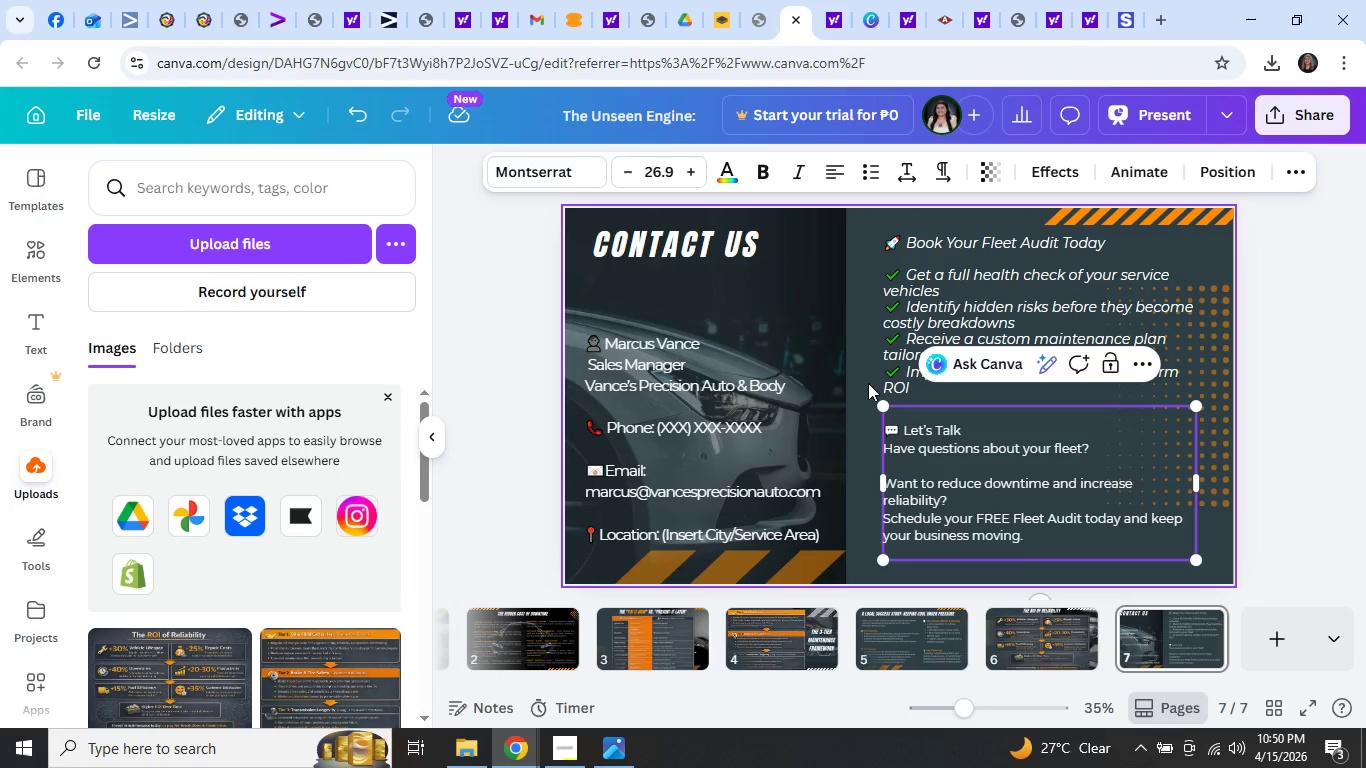 
key(Backspace)
 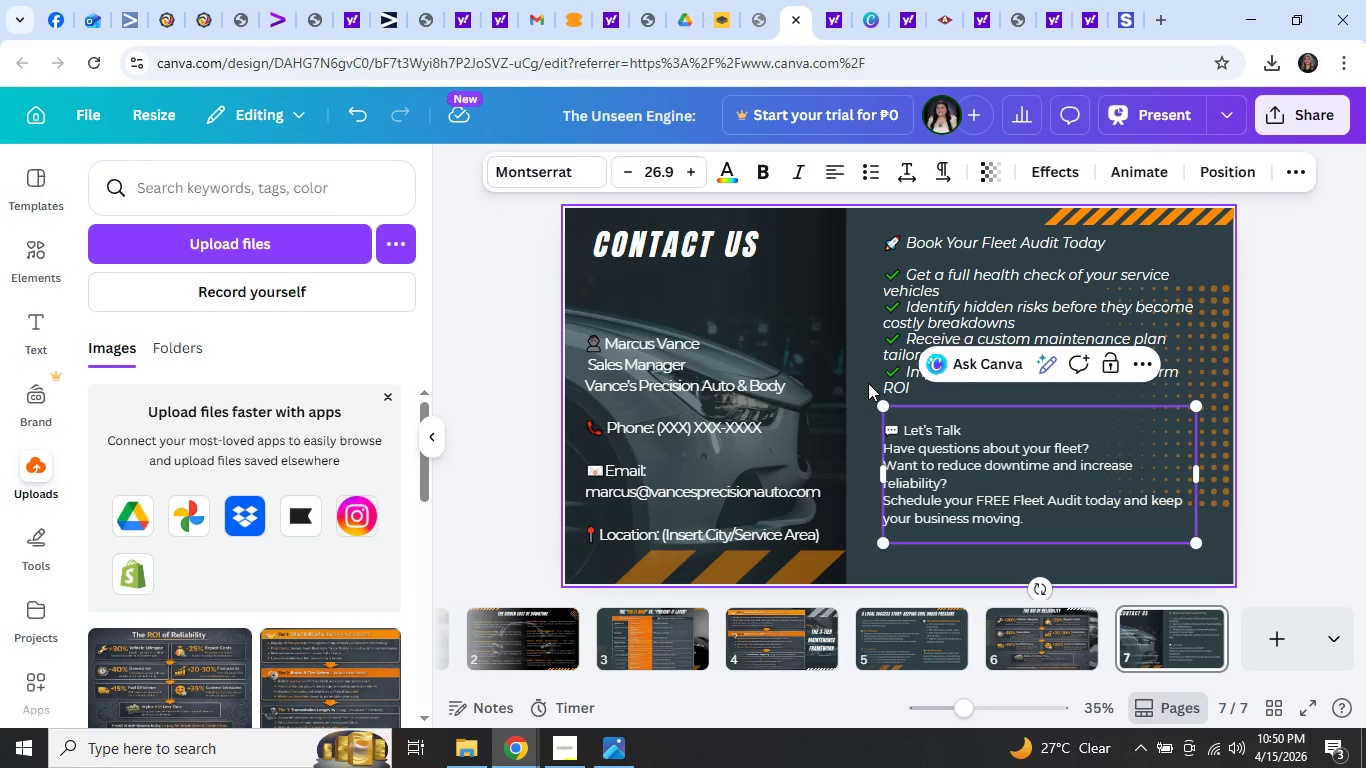 
key(ArrowUp)
 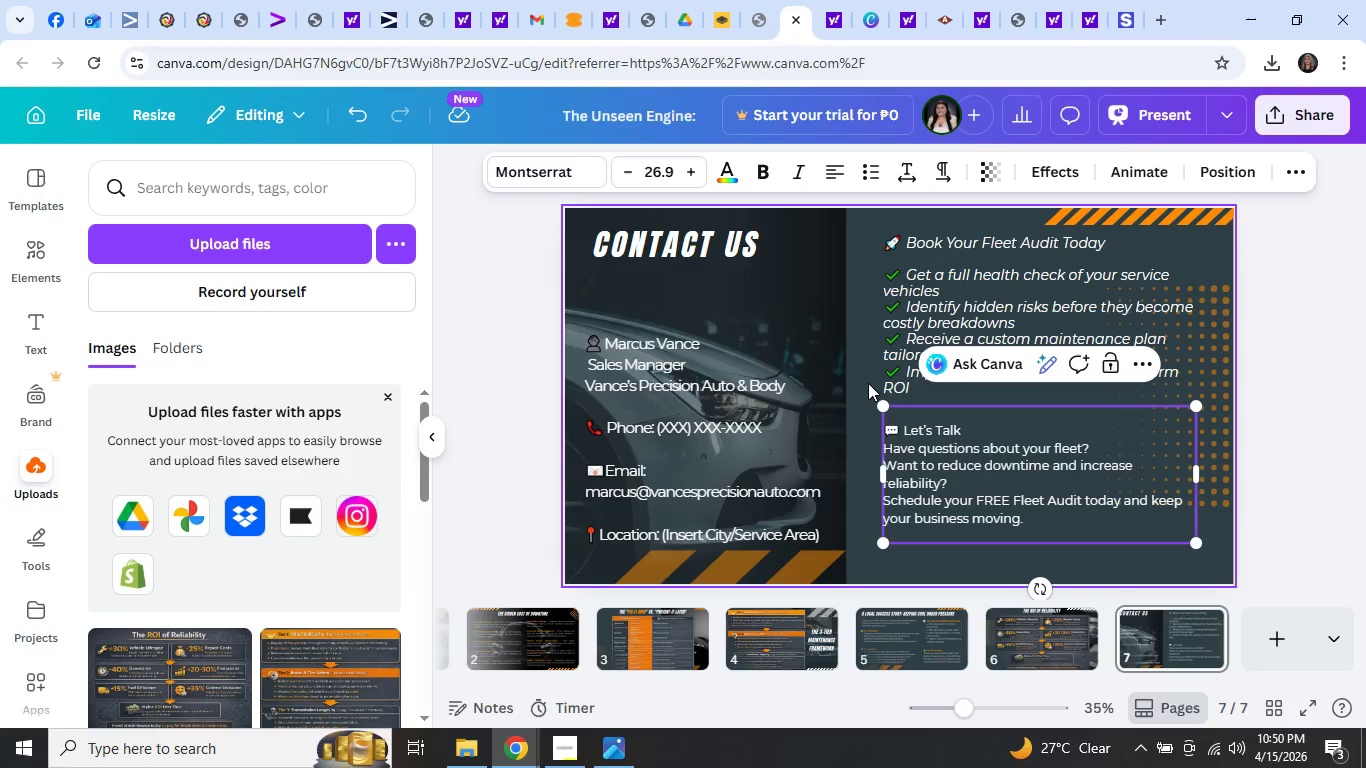 
key(ArrowDown)
 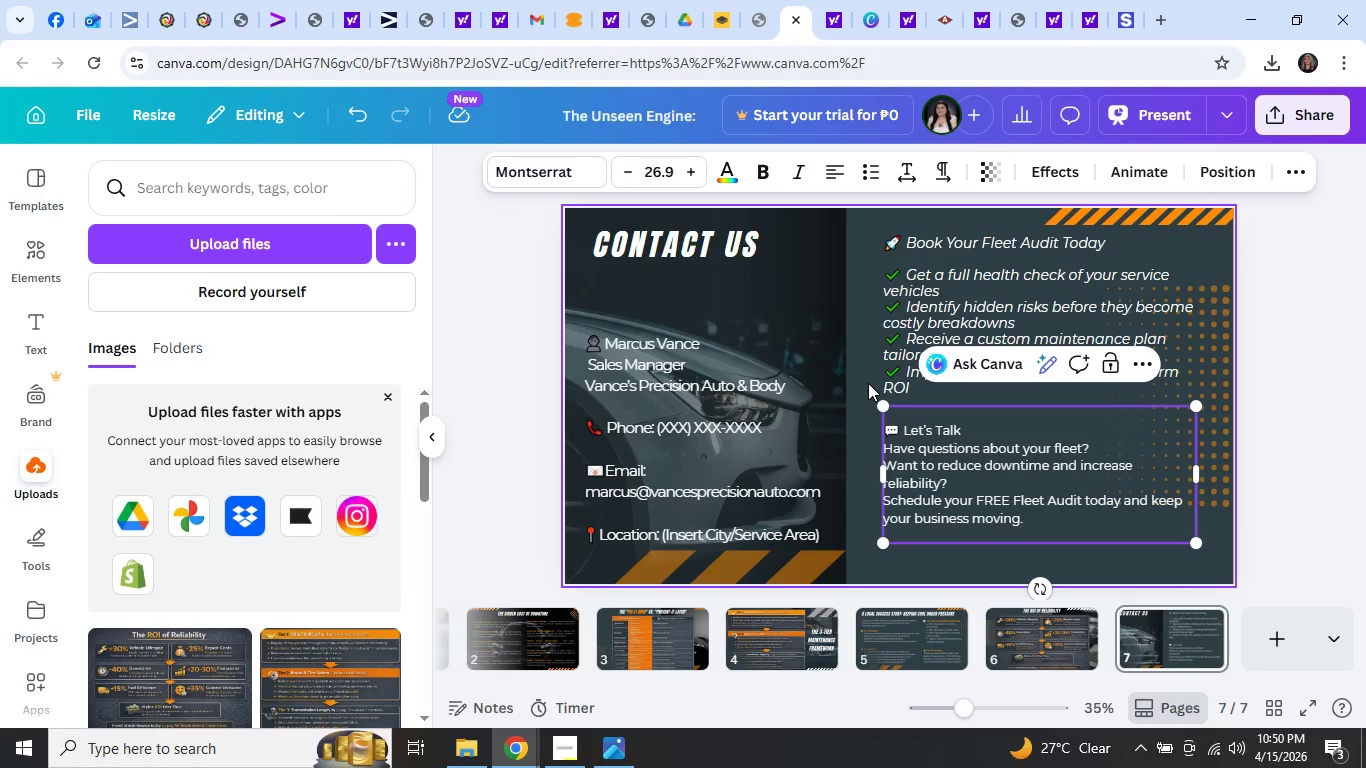 
key(ArrowDown)
 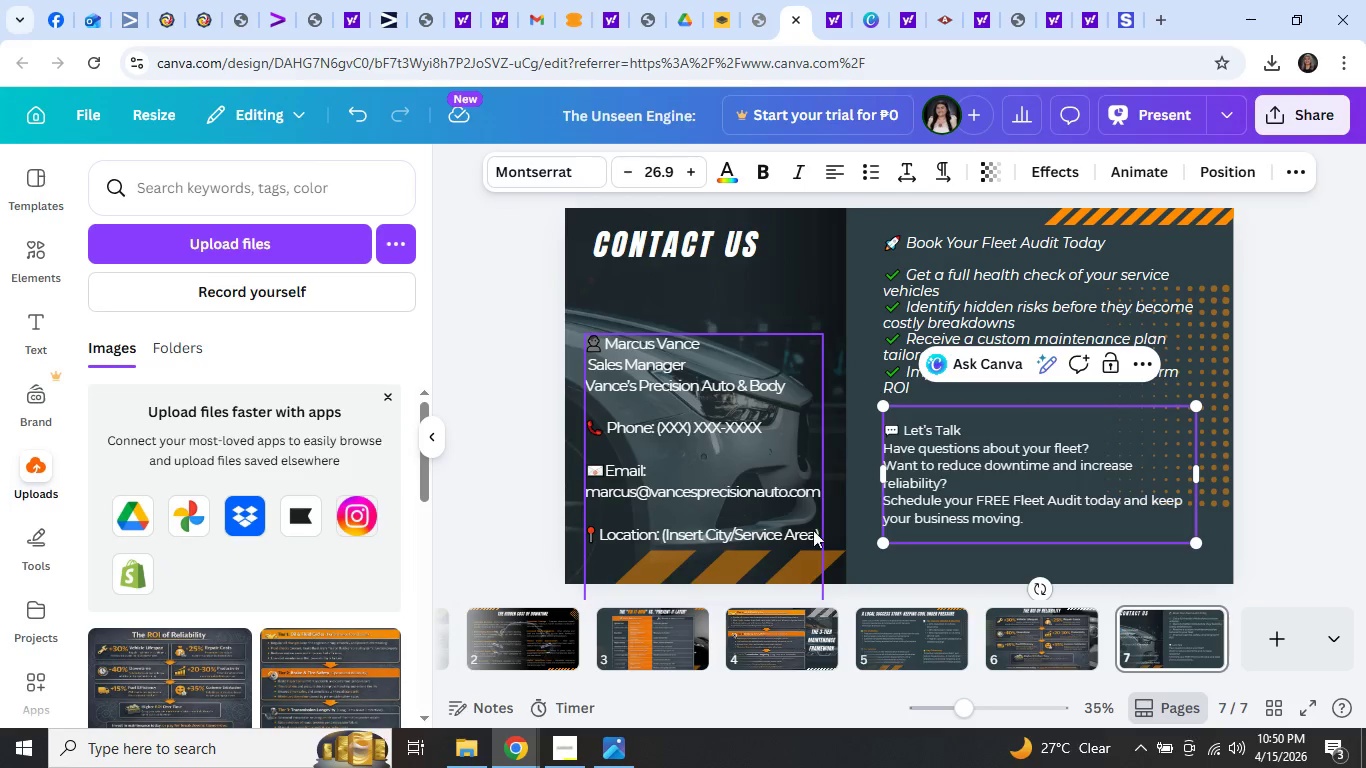 
left_click([958, 474])
 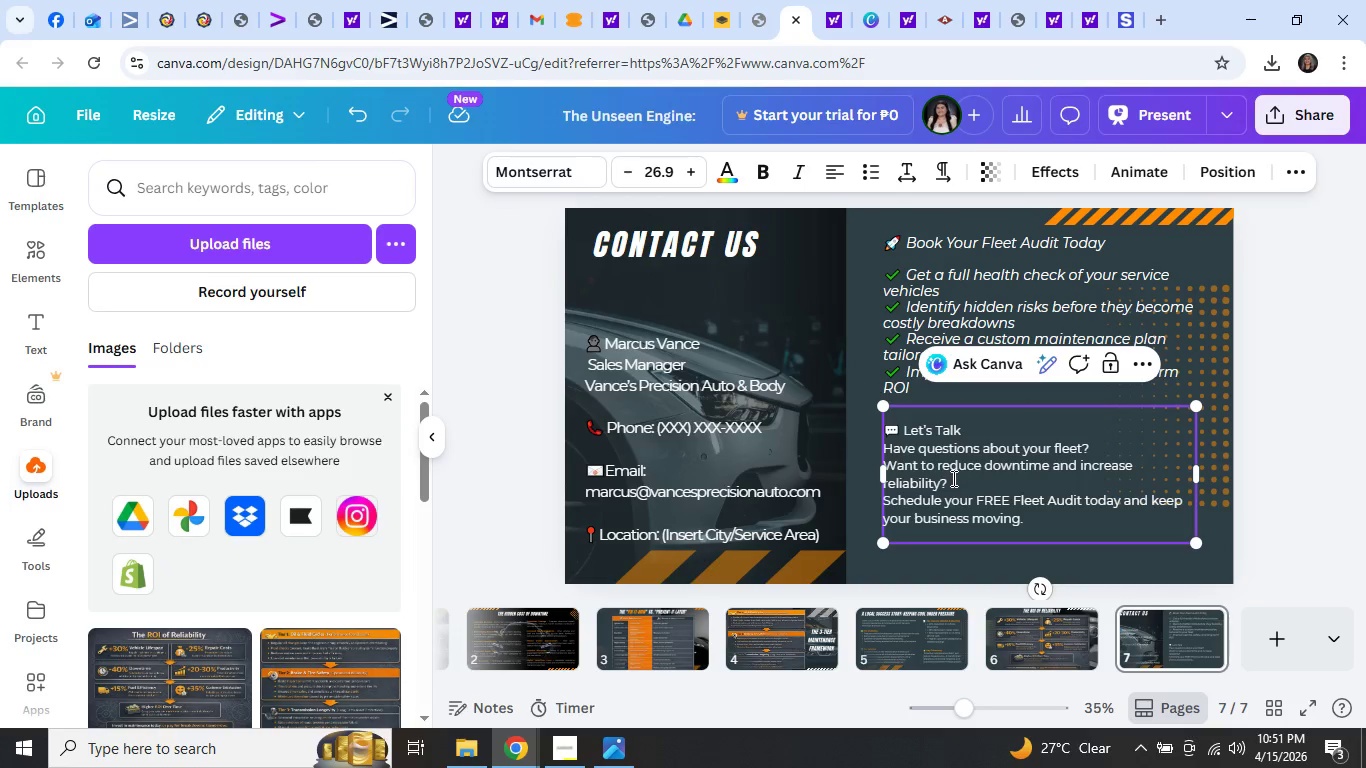 
left_click([952, 478])
 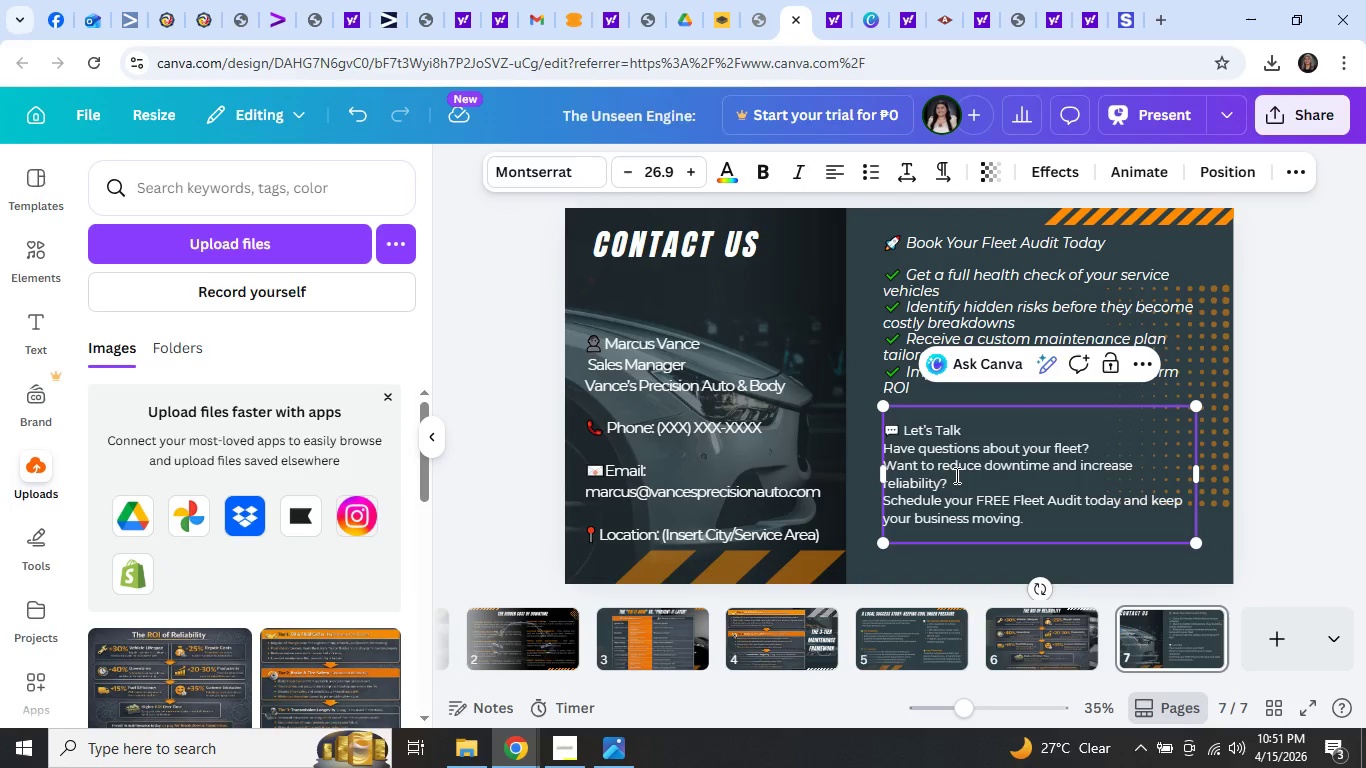 
key(Shift+Enter)
 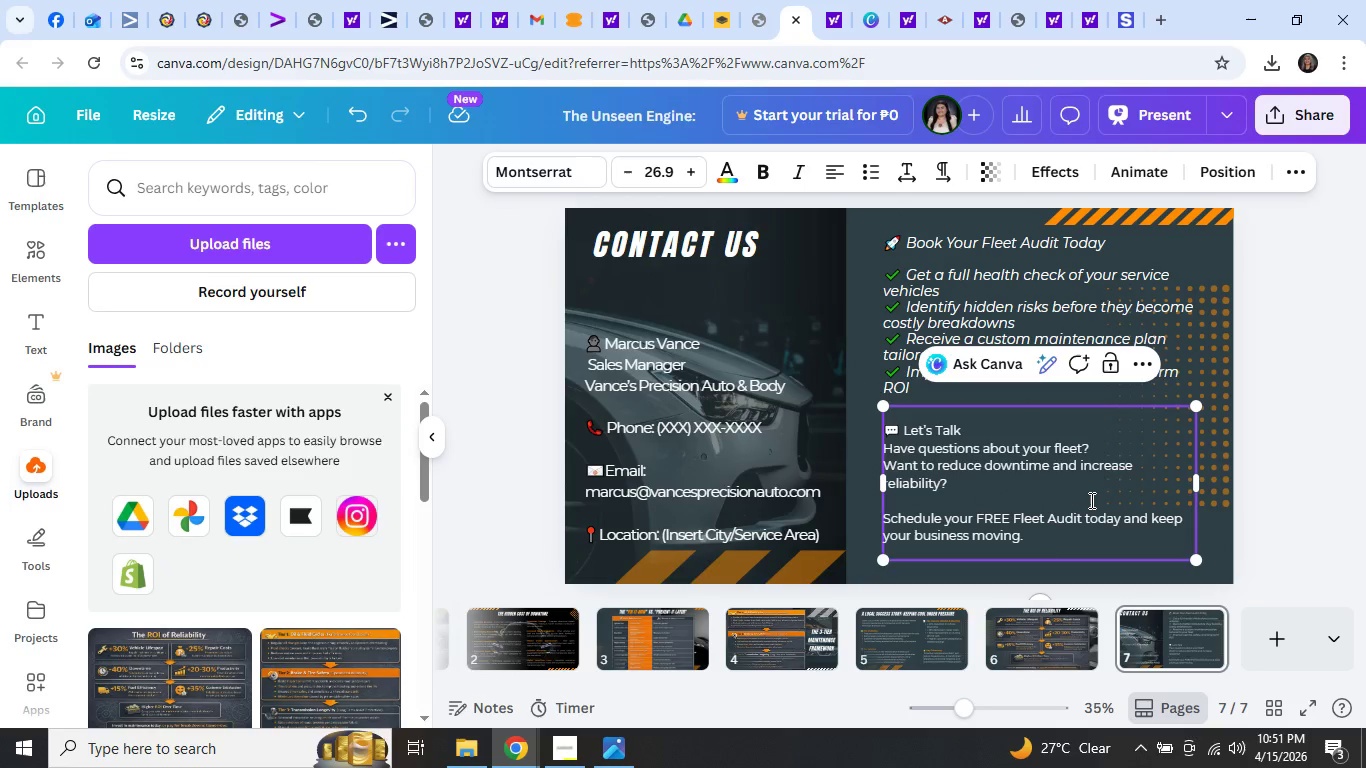 
left_click([1293, 413])
 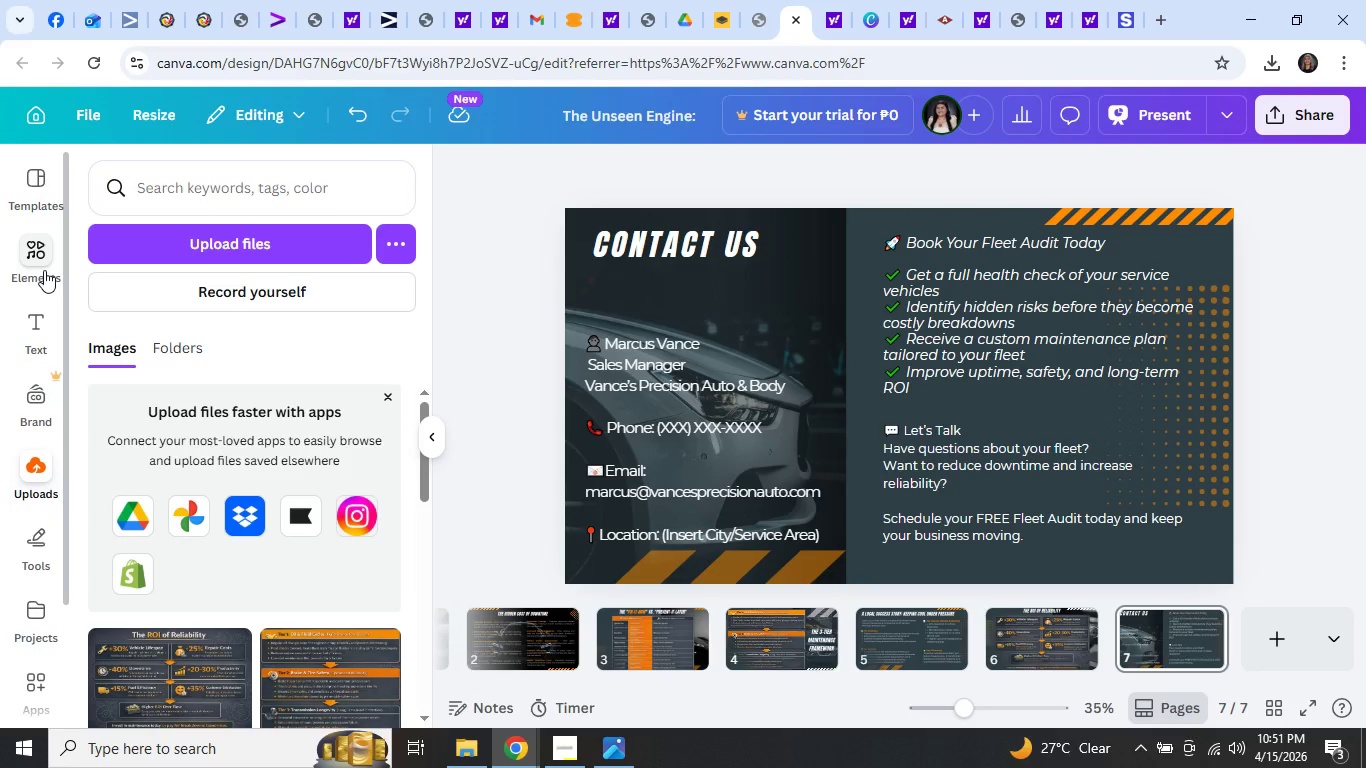 
wait(5.2)
 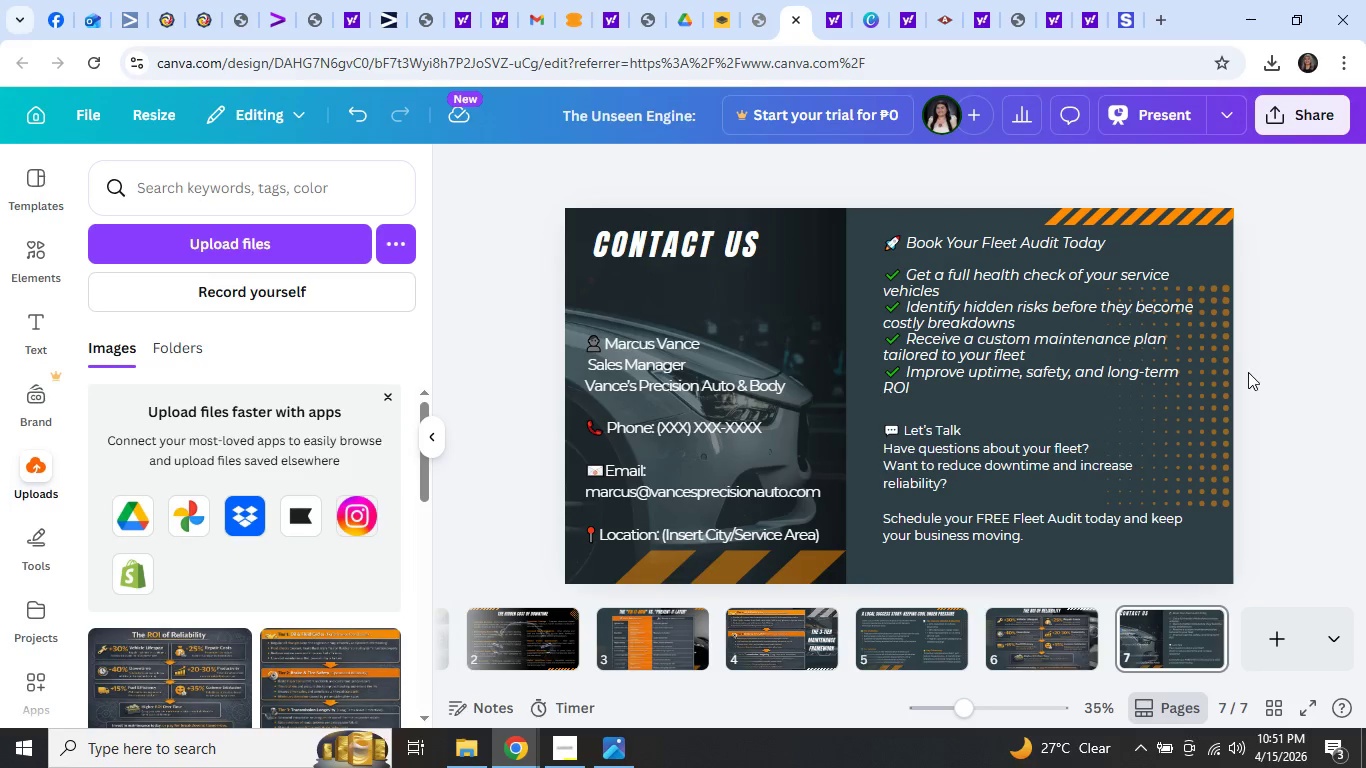 
left_click([44, 270])
 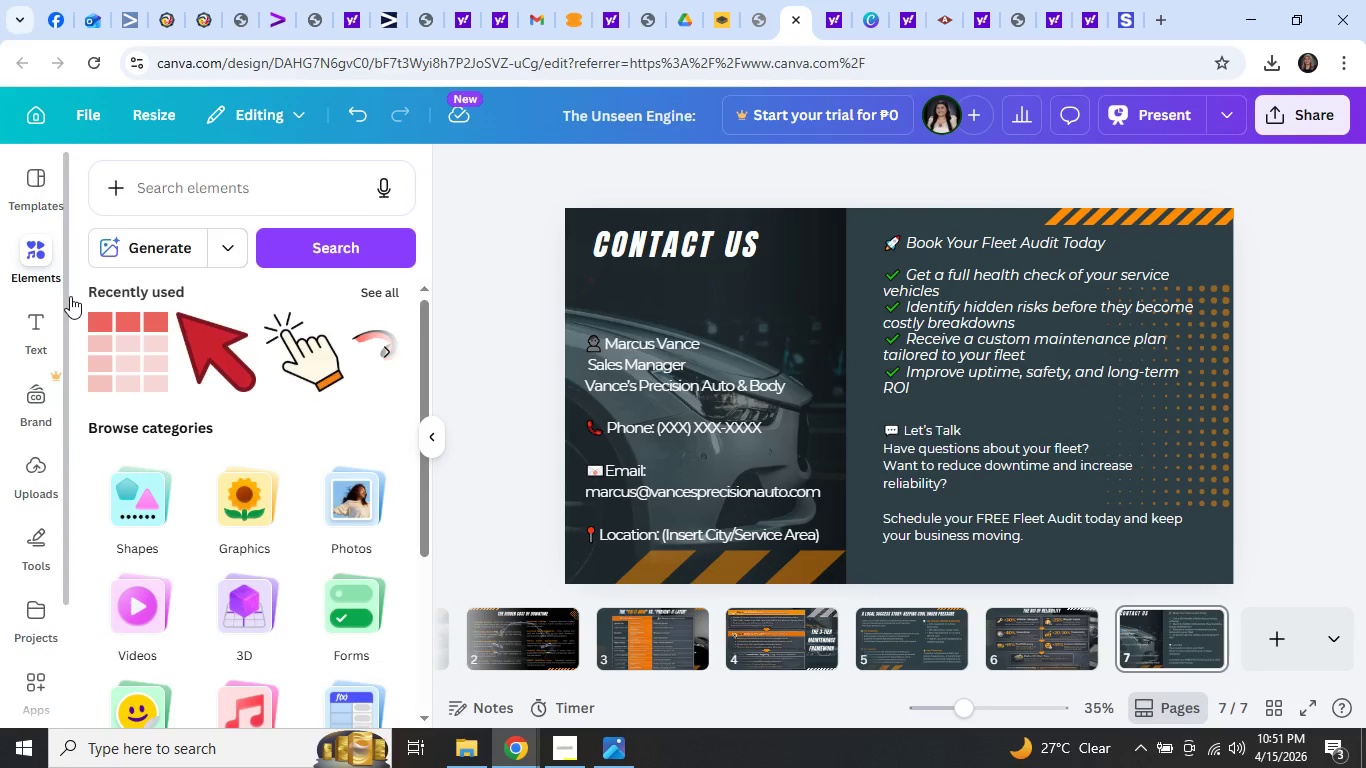 
scroll: coordinate [274, 472], scroll_direction: down, amount: 1.0
 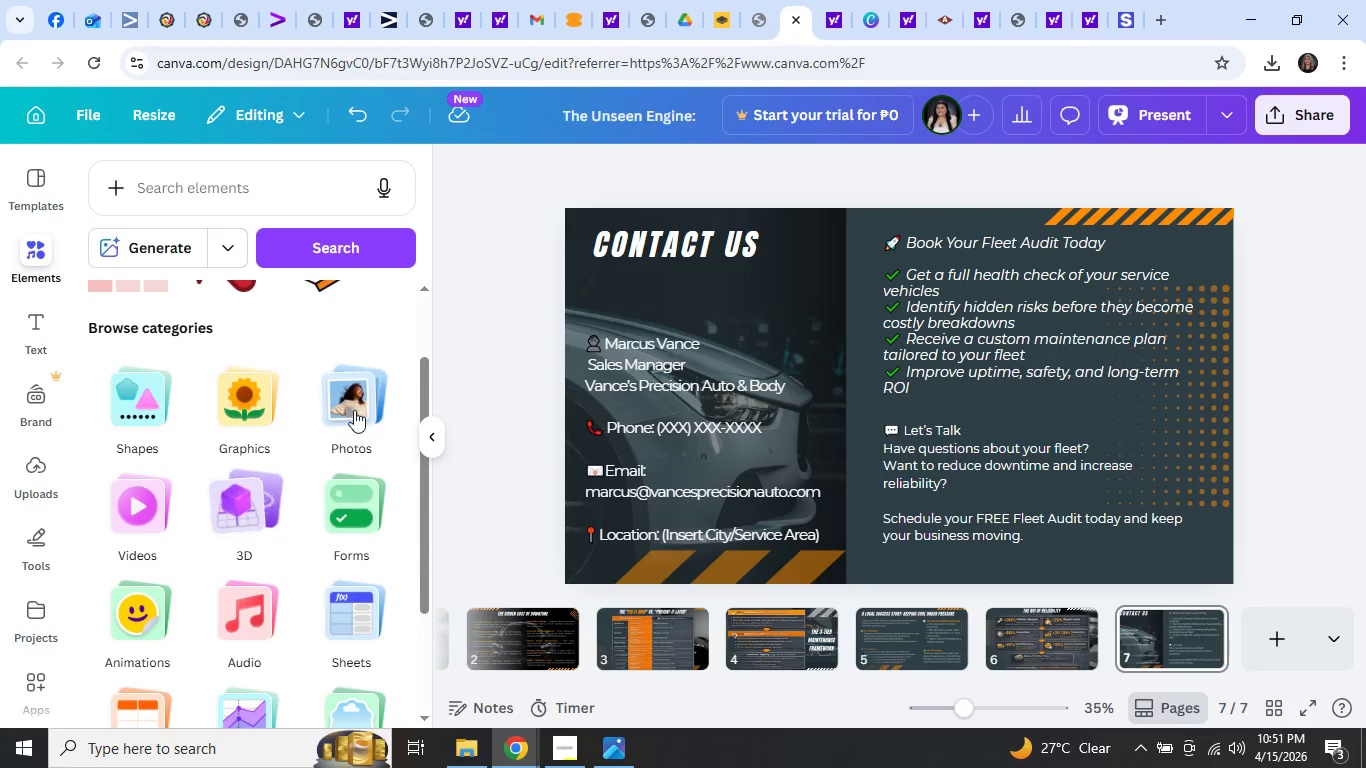 
left_click([354, 403])
 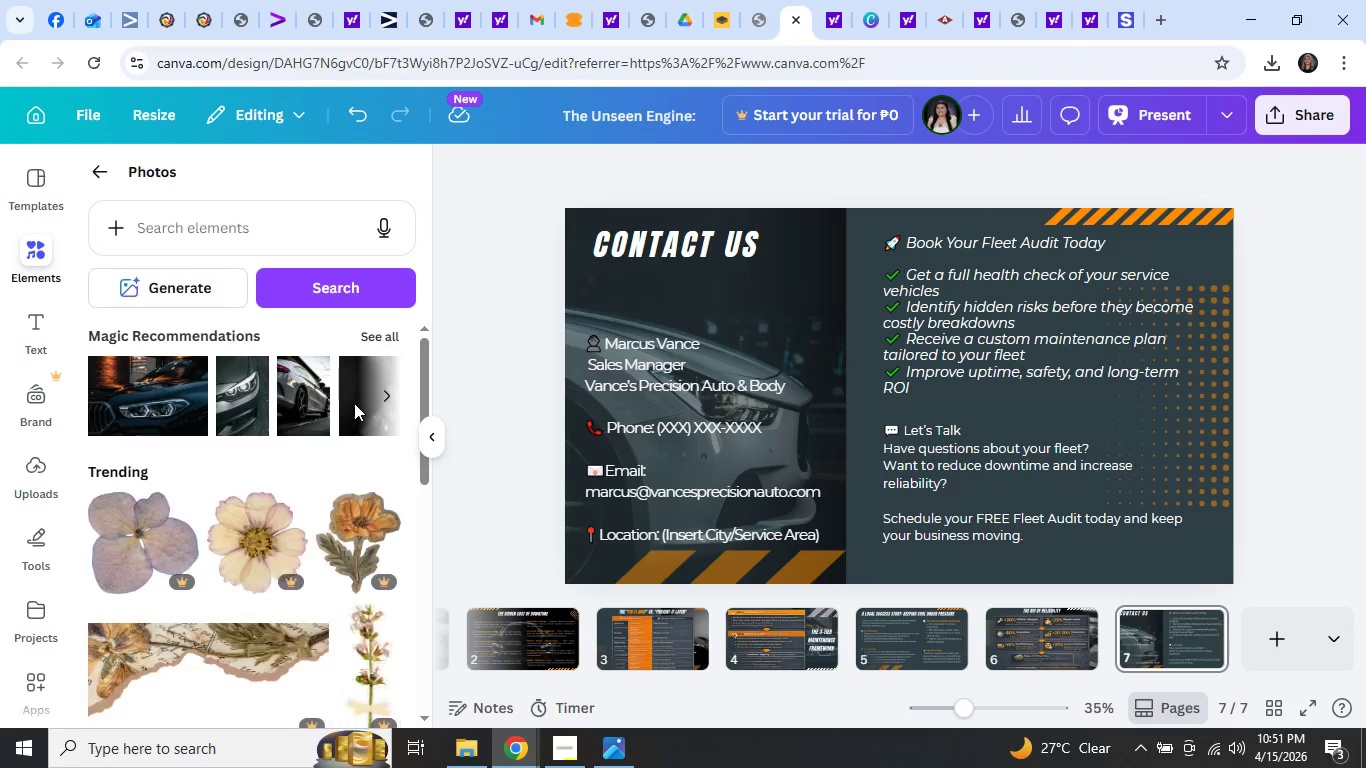 
scroll: coordinate [354, 403], scroll_direction: down, amount: 12.0
 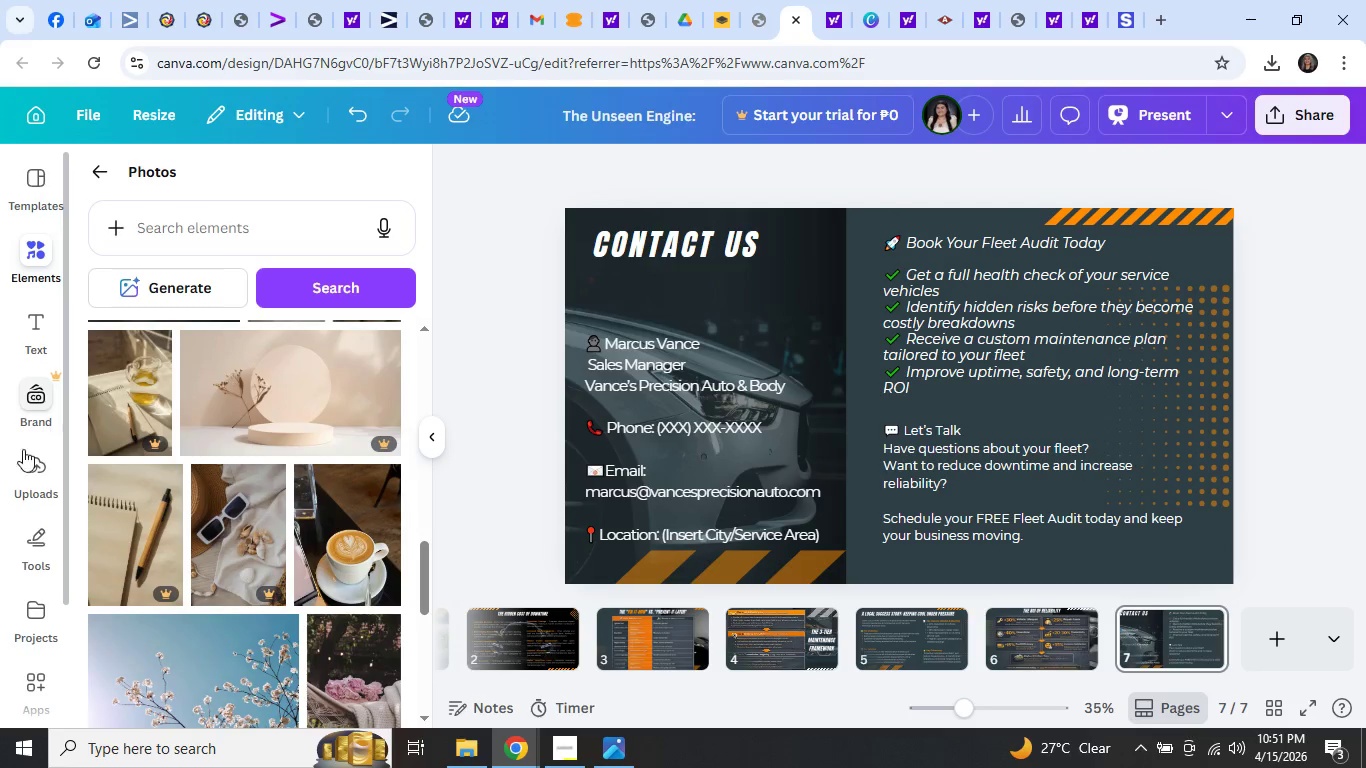 
left_click([19, 461])
 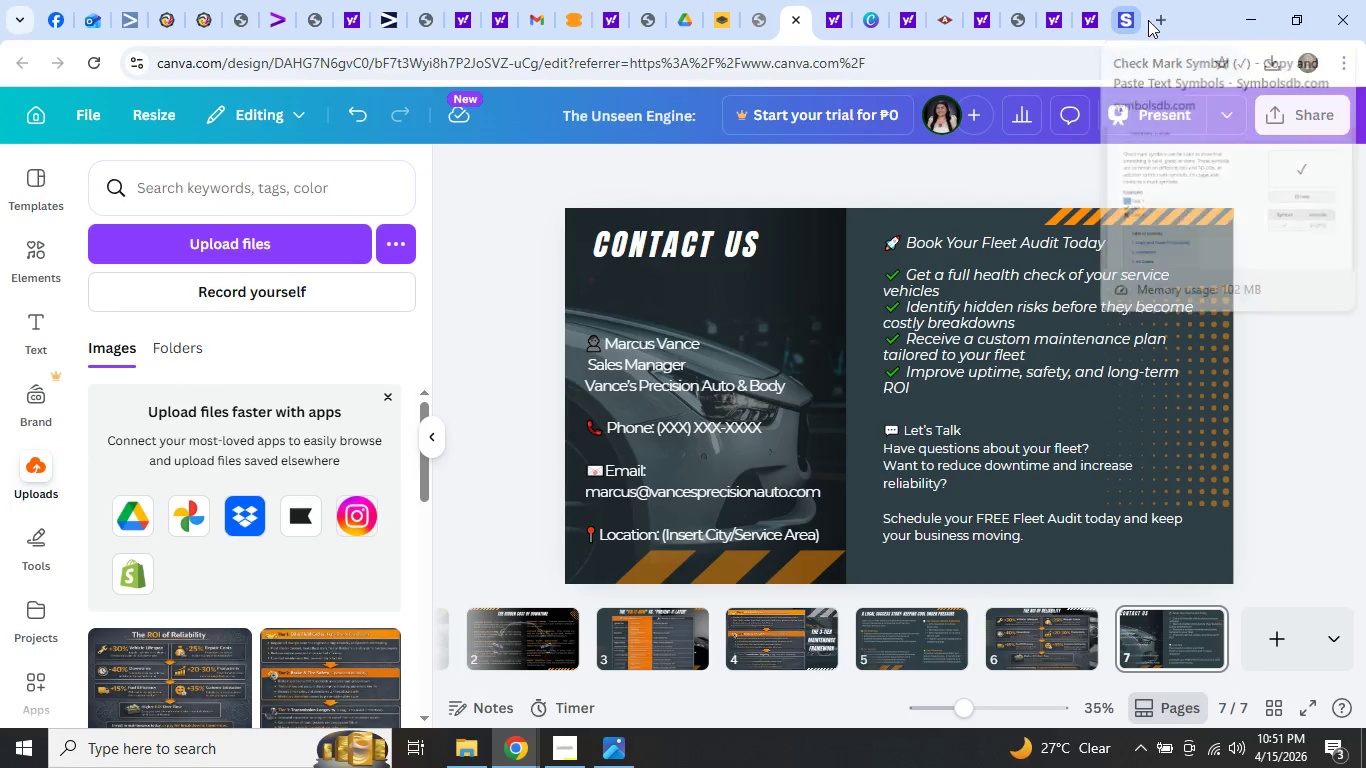 
left_click([1150, 19])
 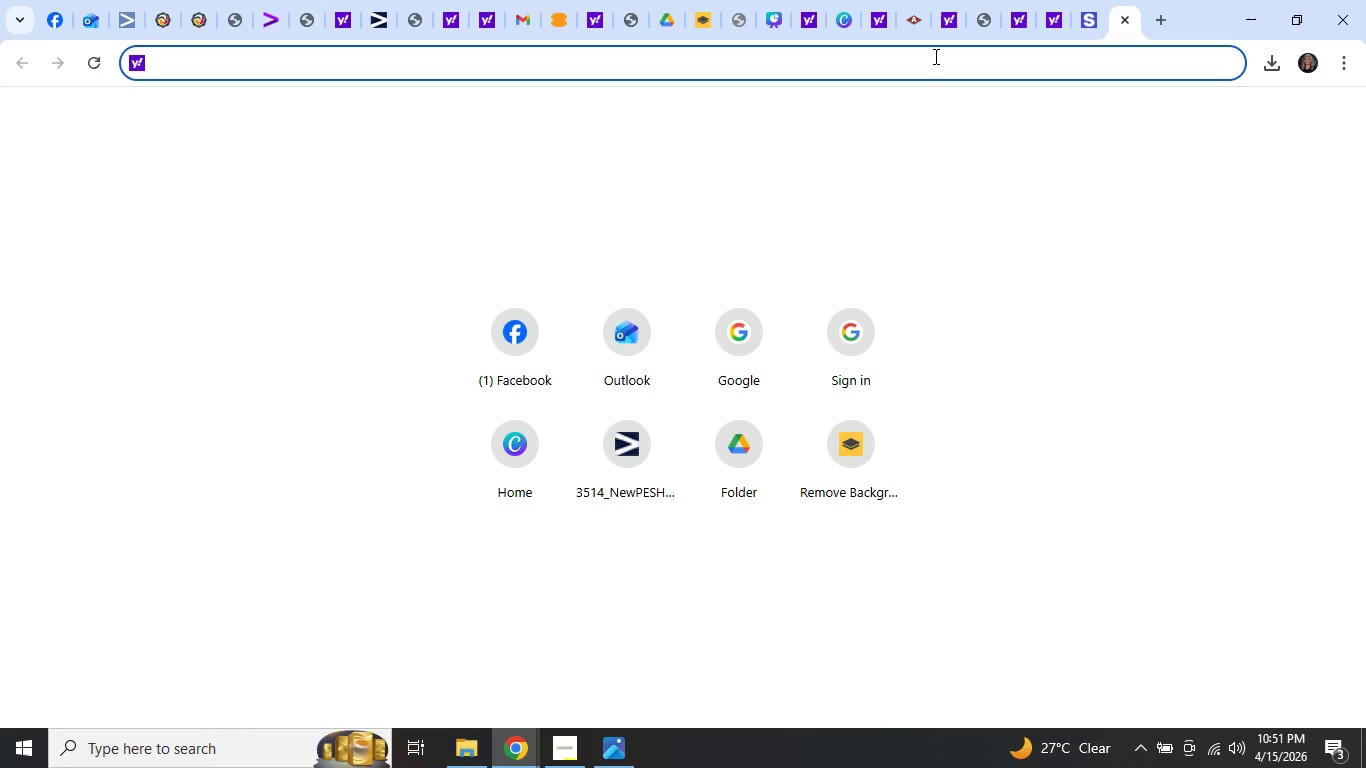 
left_click([934, 56])
 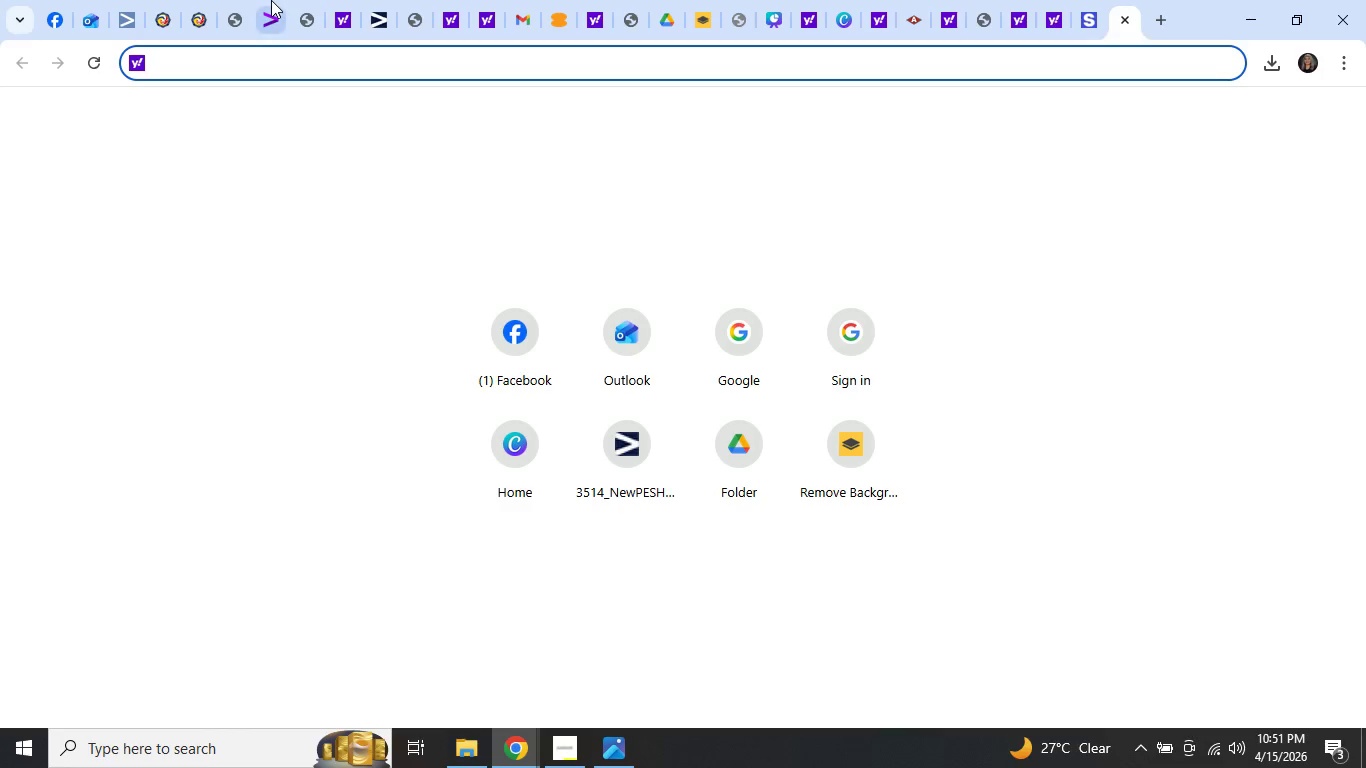 
type(per)
 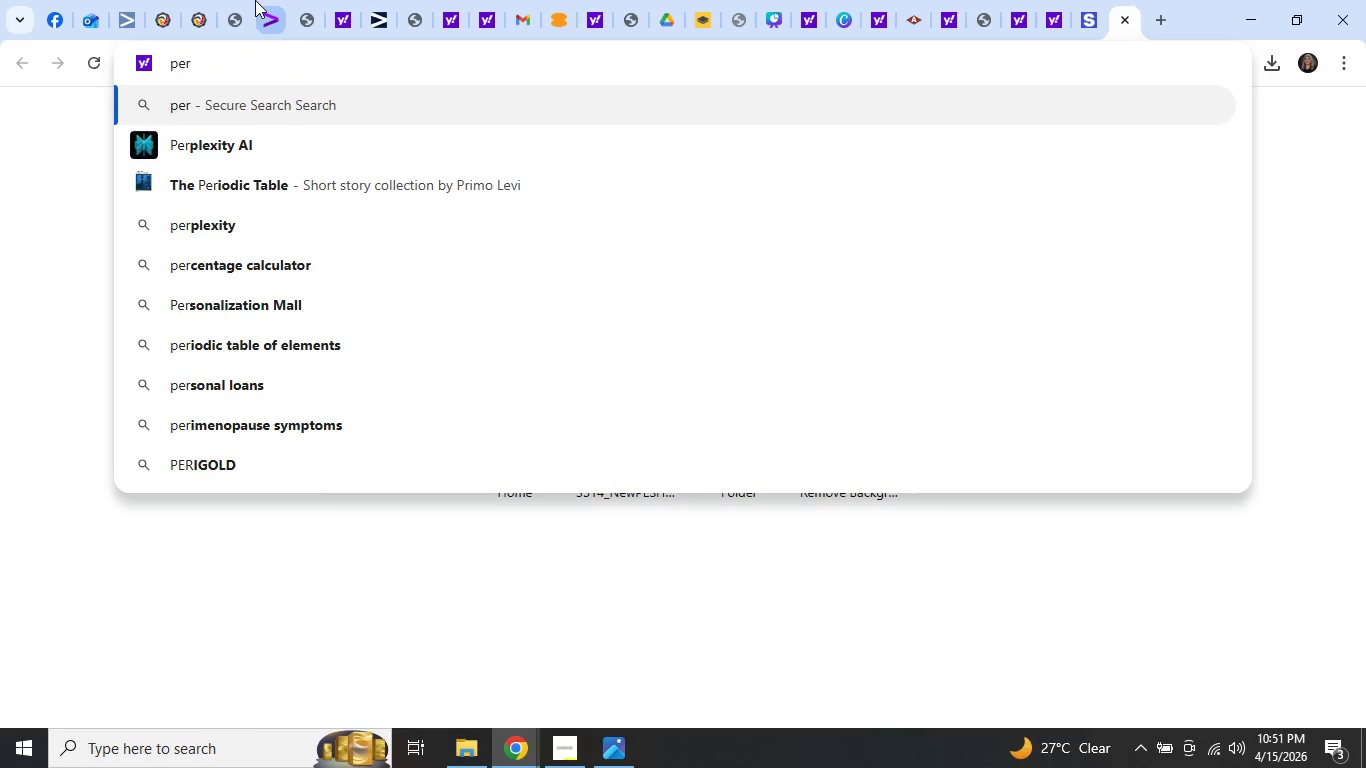 
type(son )
 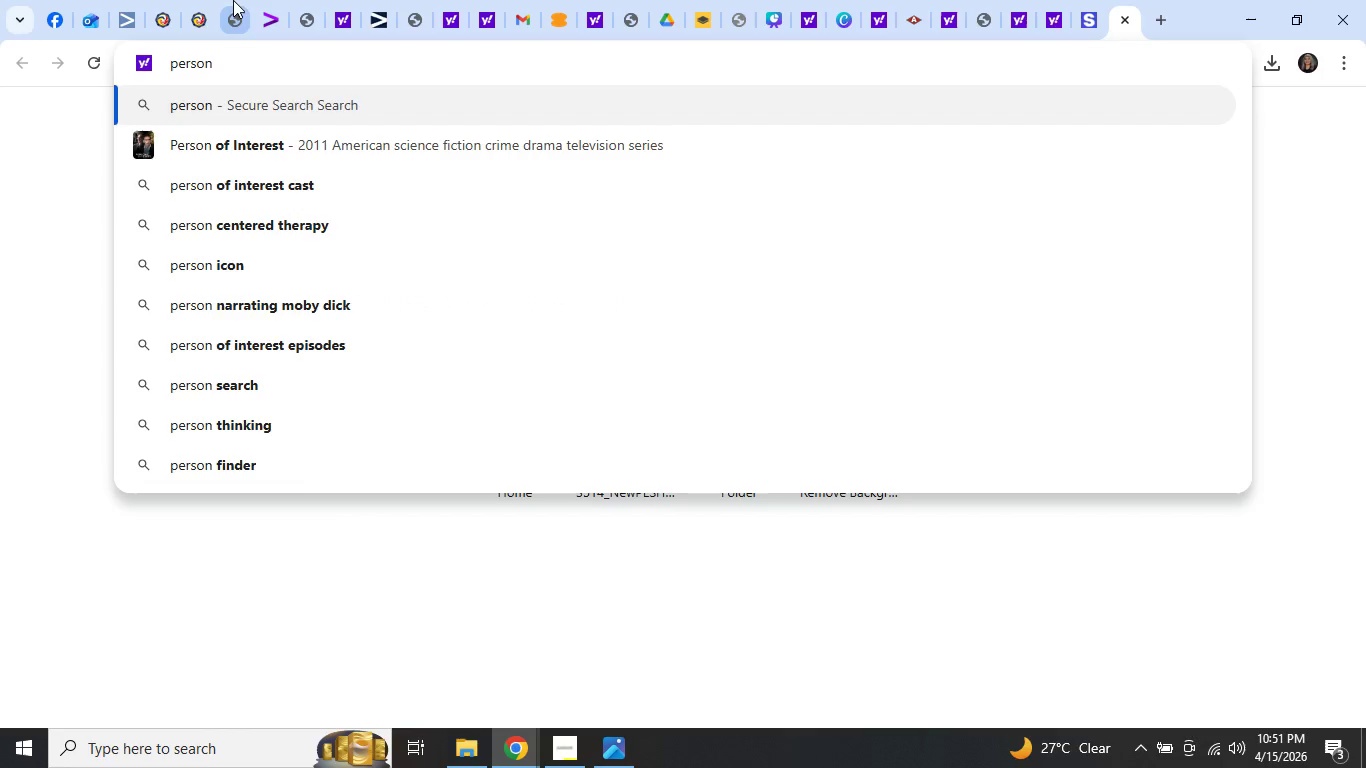 
type(who fi)
 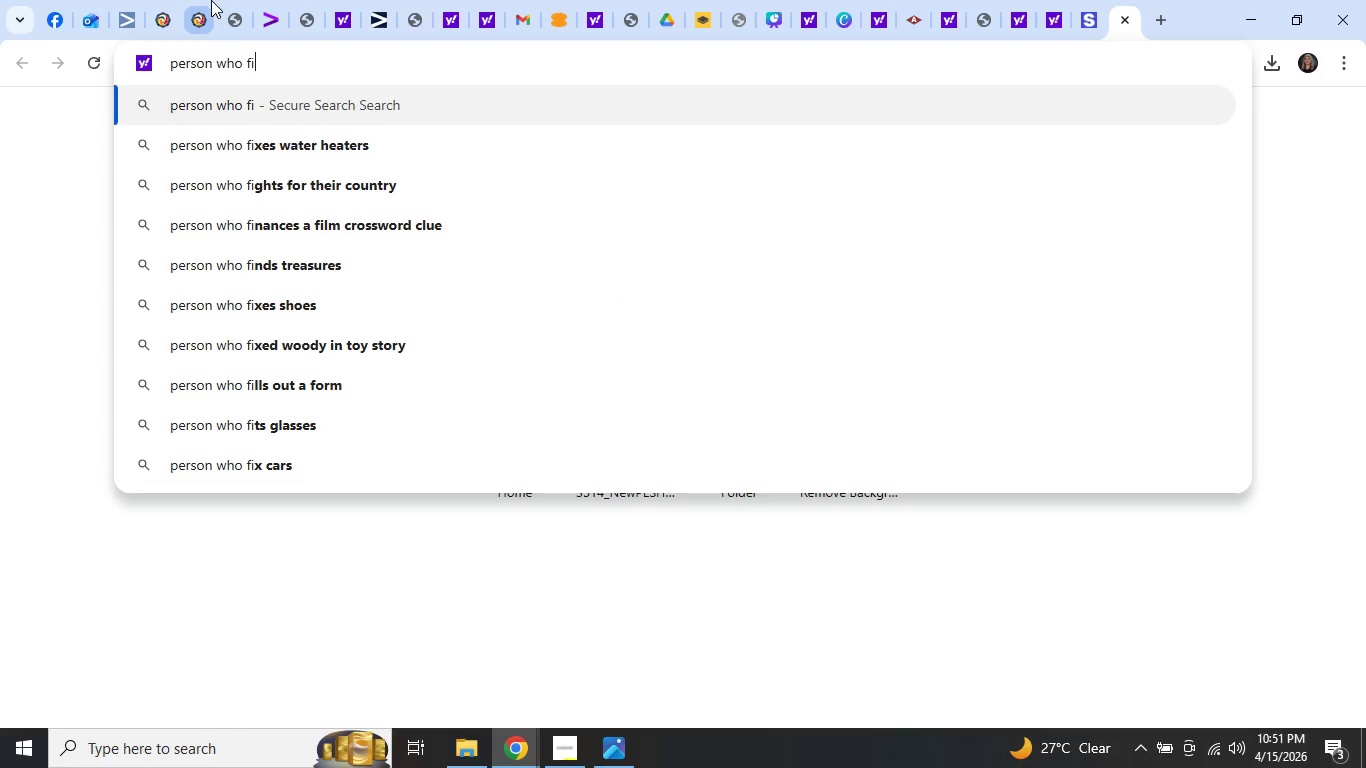 
type(x car)
 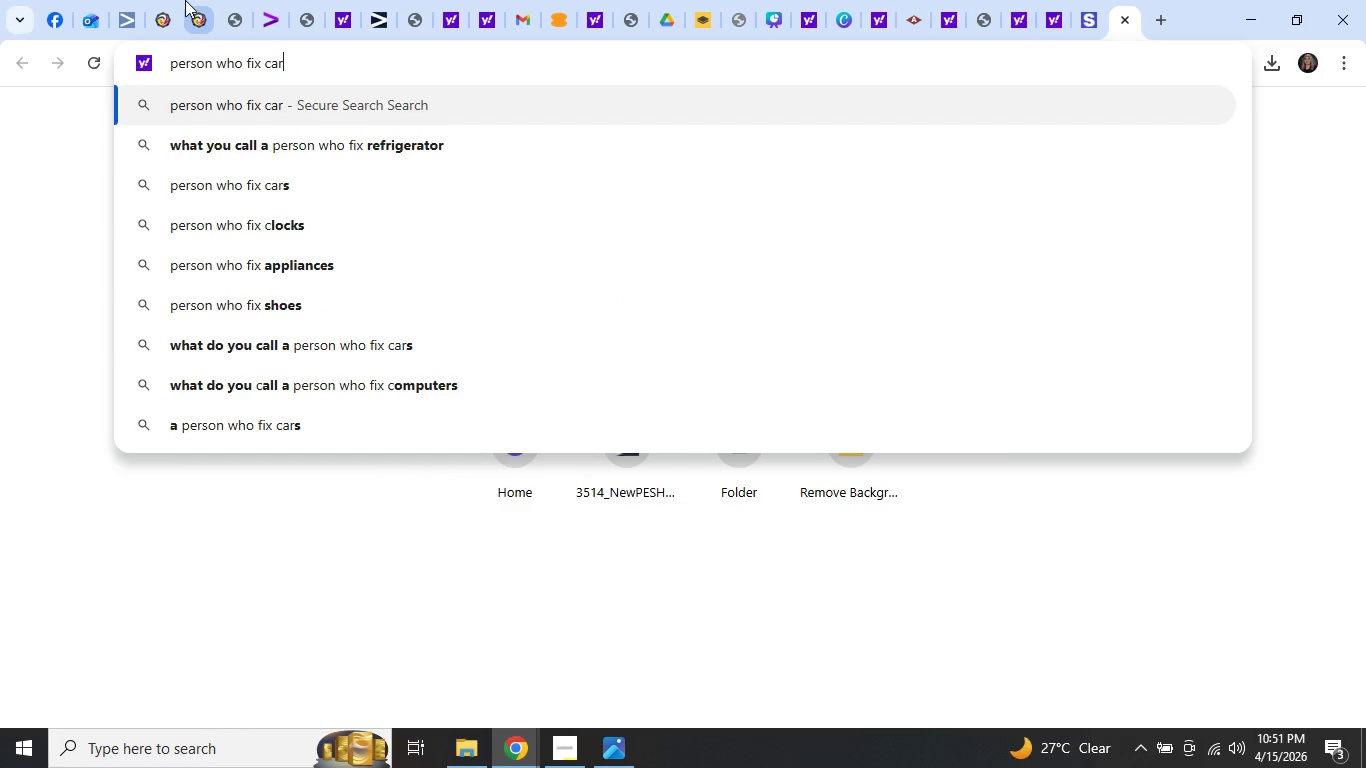 
type(s avatar)
 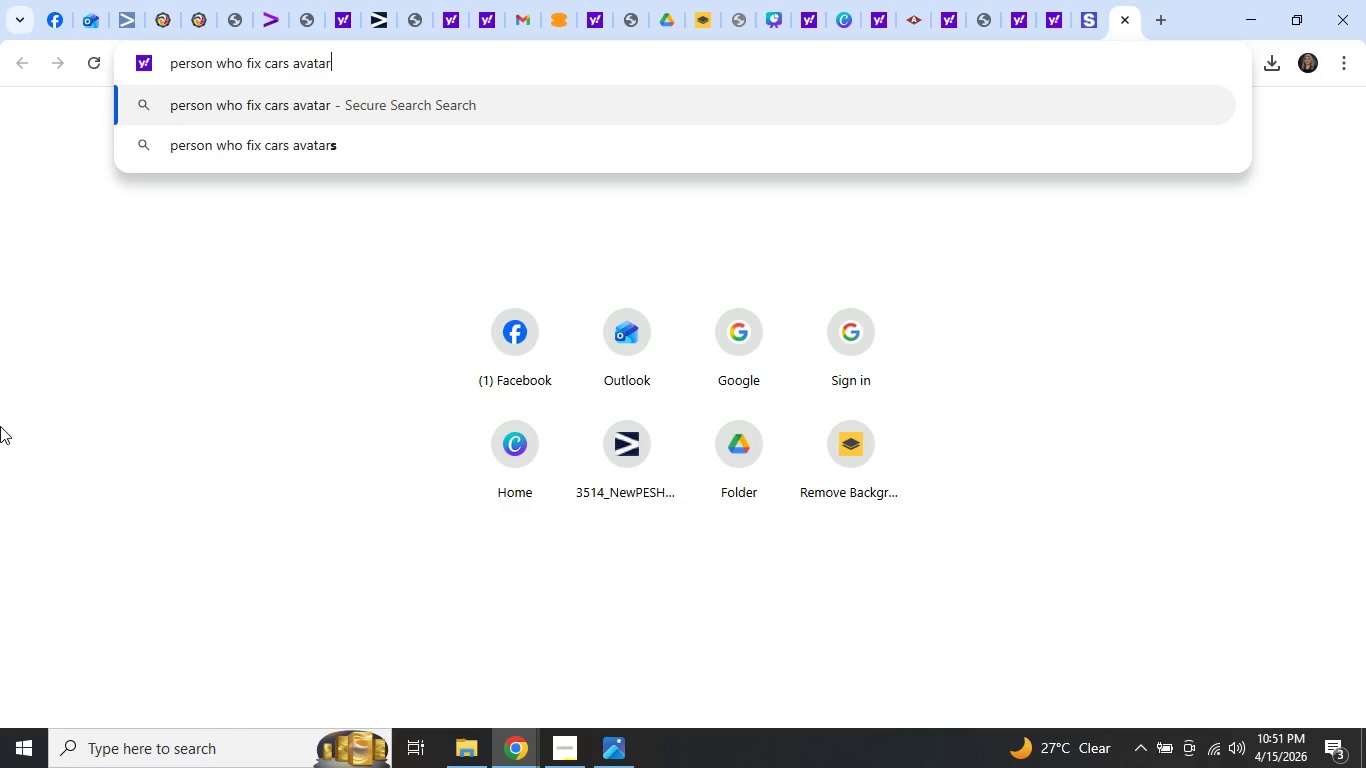 
key(Enter)
 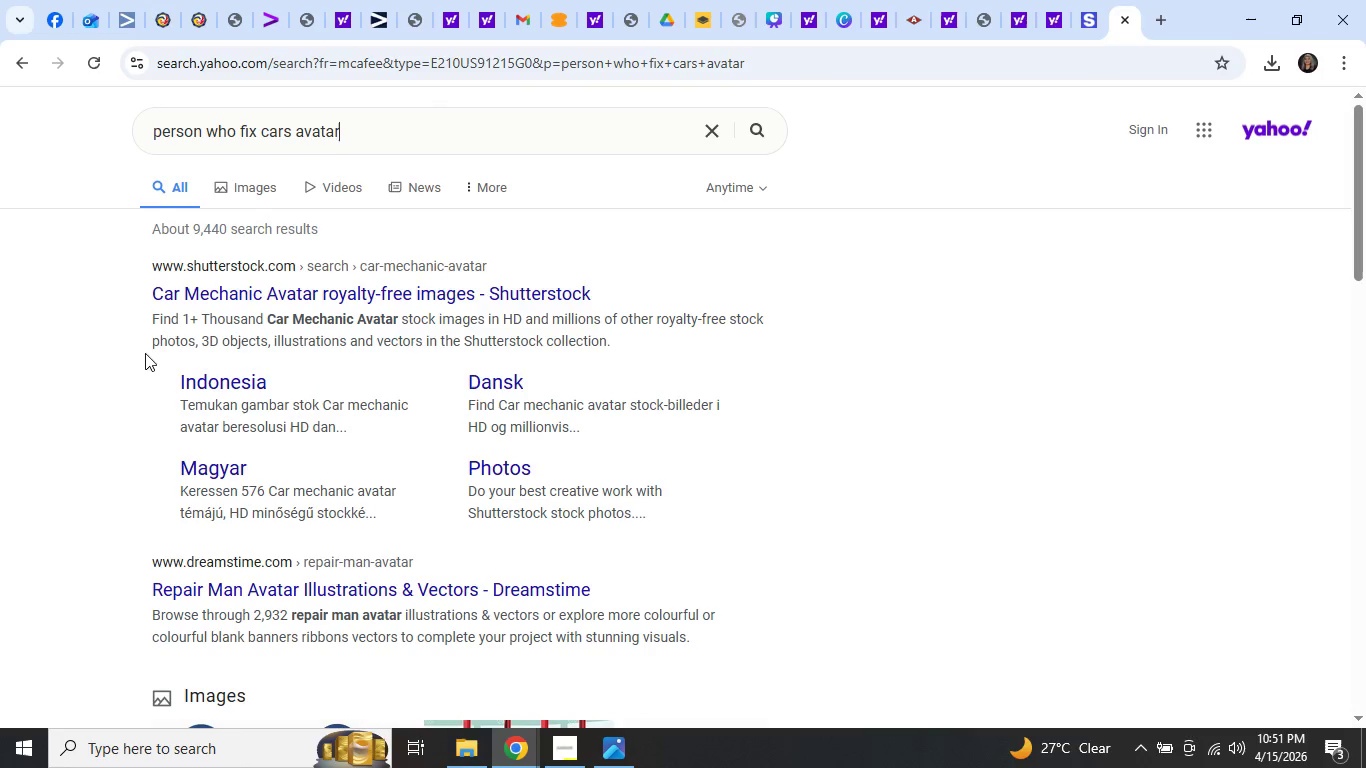 
left_click([273, 174])
 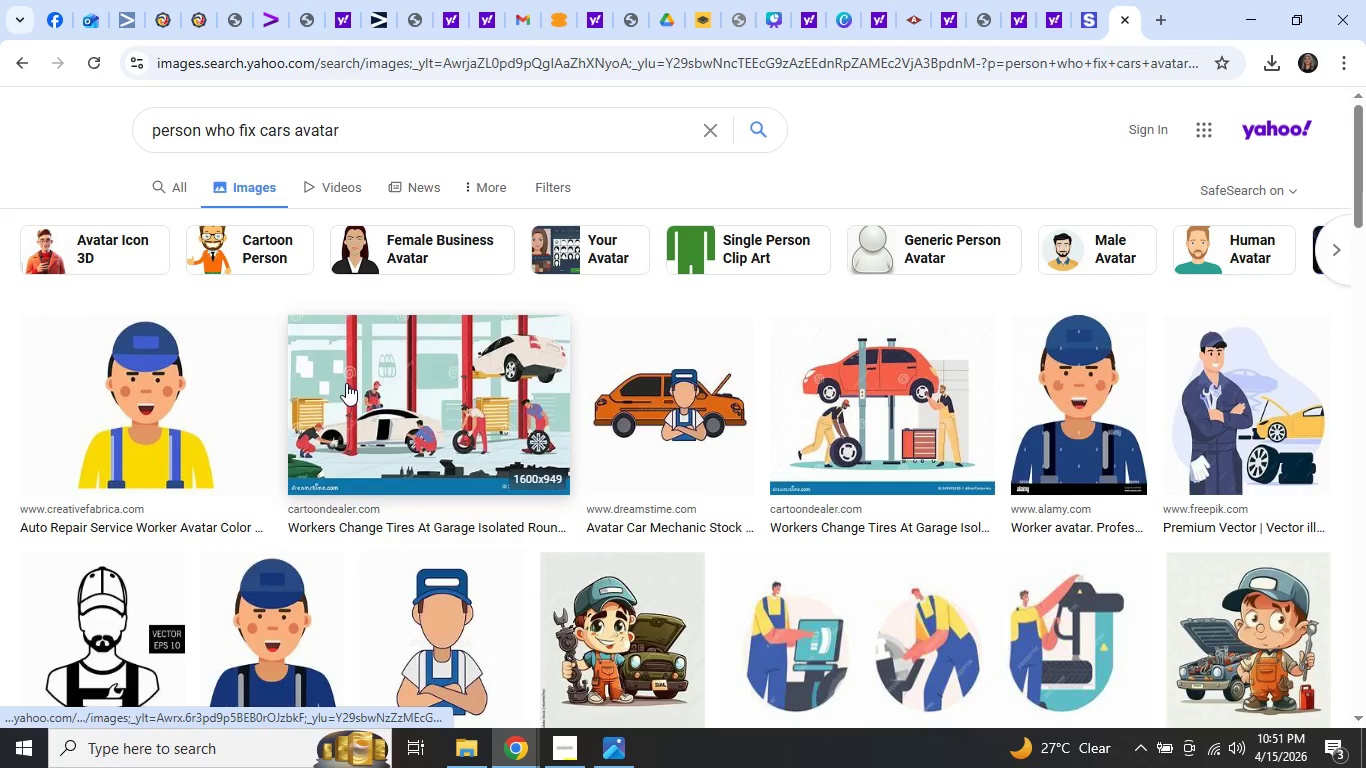 
scroll: coordinate [346, 383], scroll_direction: down, amount: 5.0
 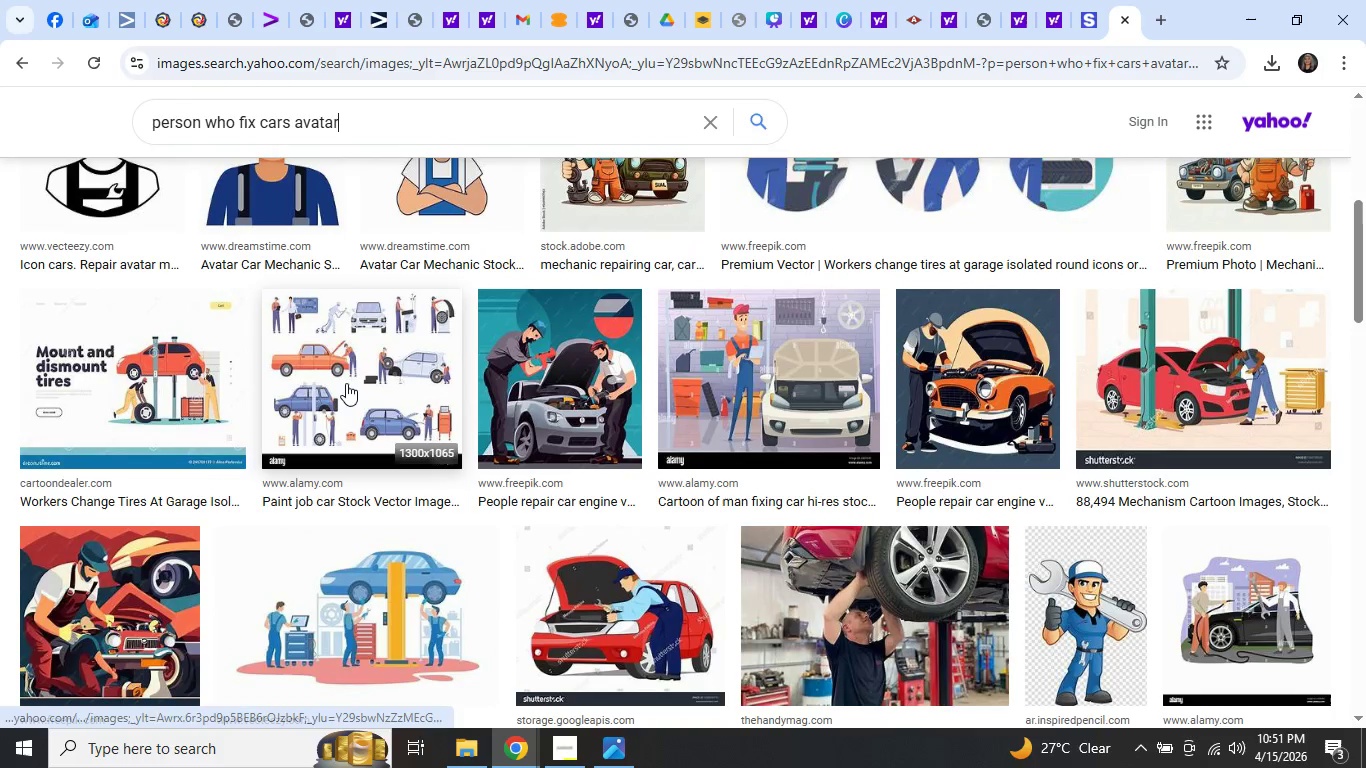 
scroll: coordinate [346, 383], scroll_direction: up, amount: 3.0
 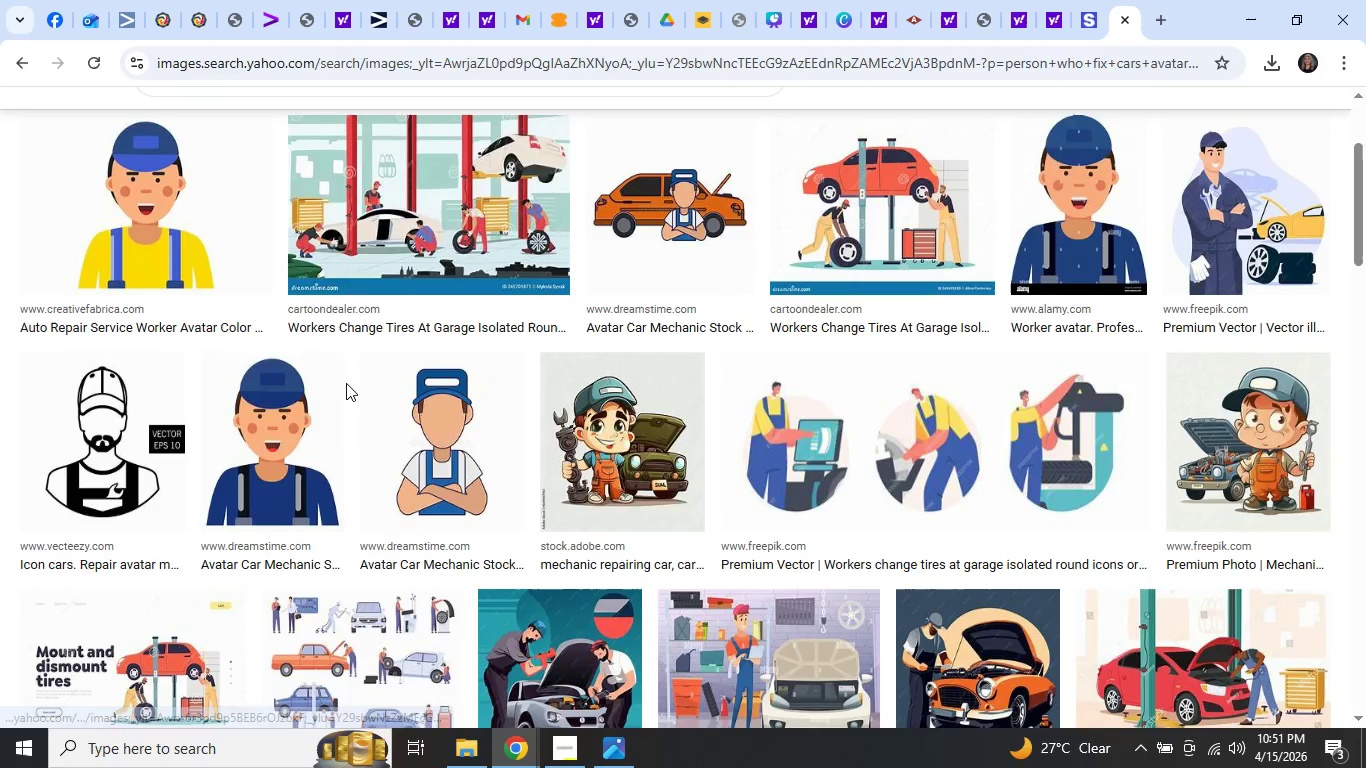 
scroll: coordinate [346, 383], scroll_direction: down, amount: 3.0
 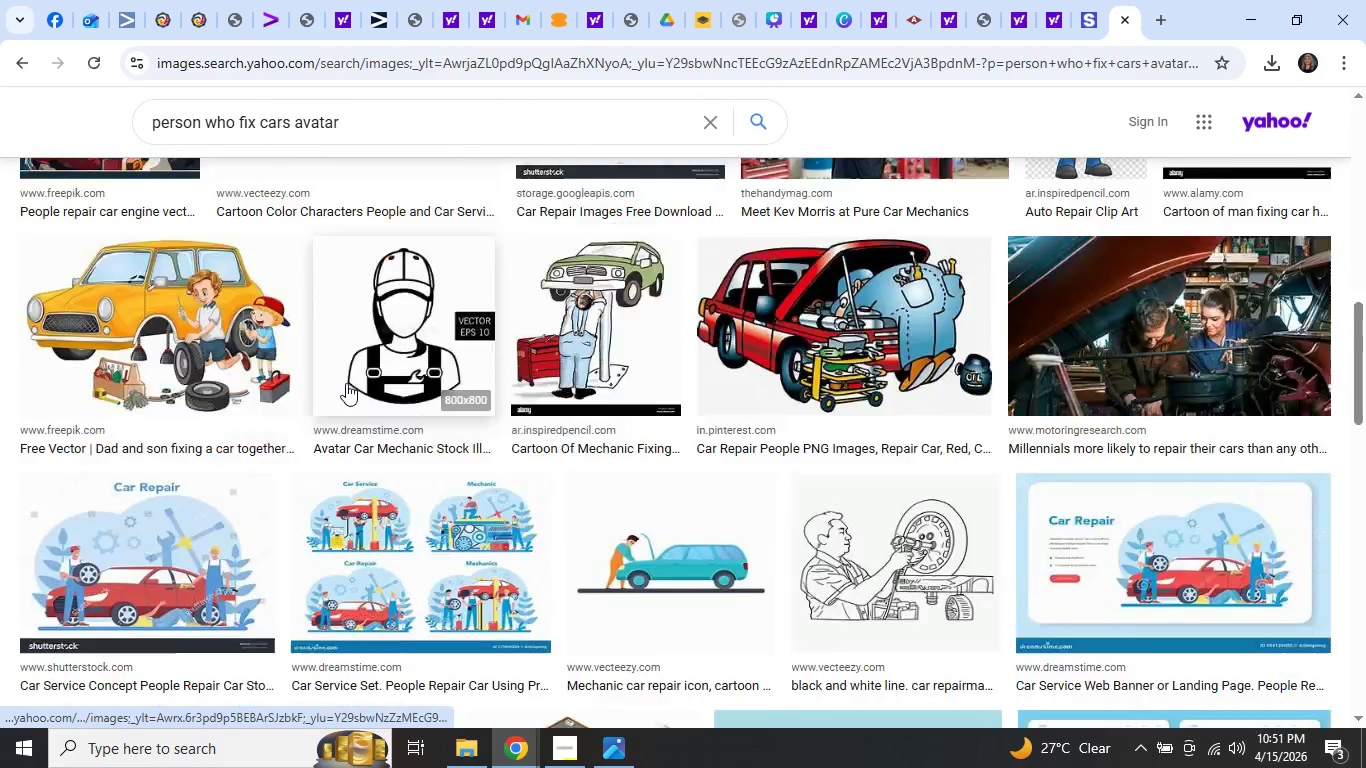 
scroll: coordinate [346, 383], scroll_direction: up, amount: 4.0
 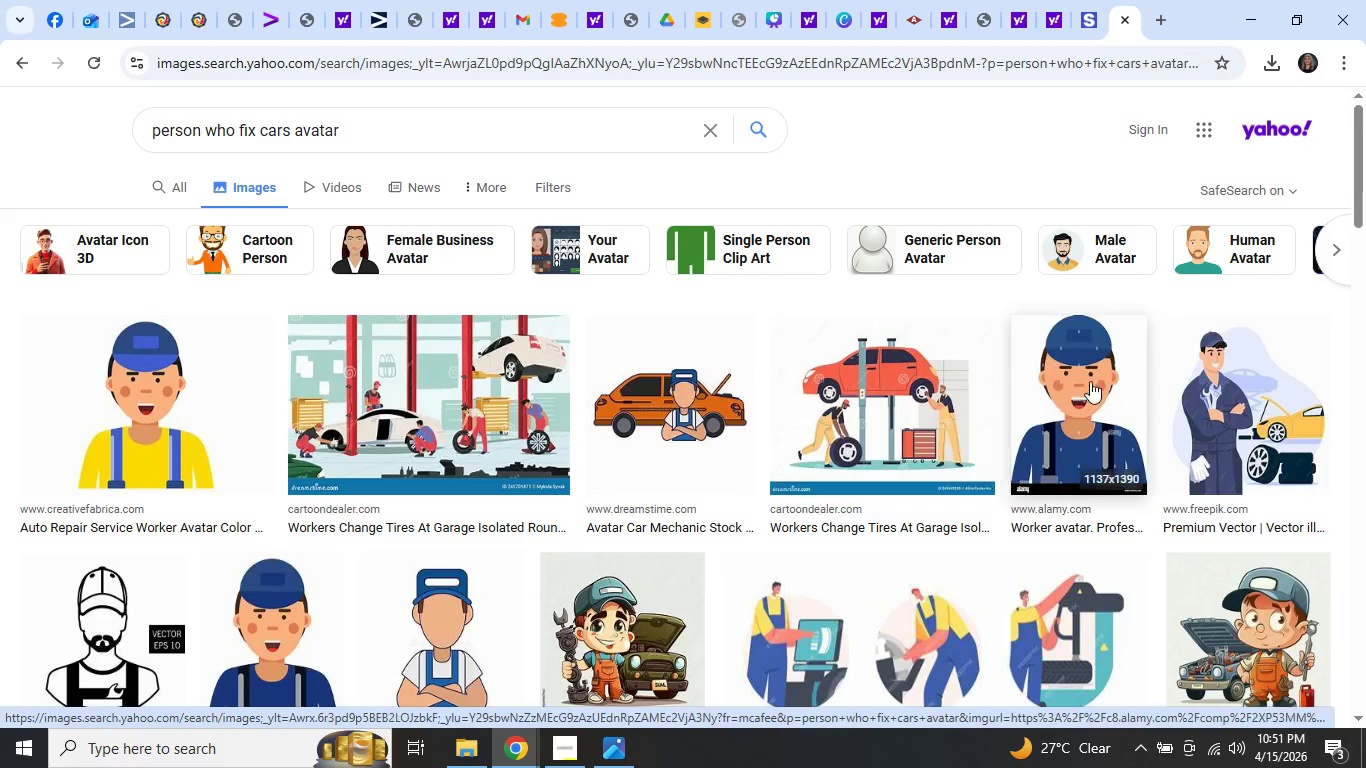 
wait(5.73)
 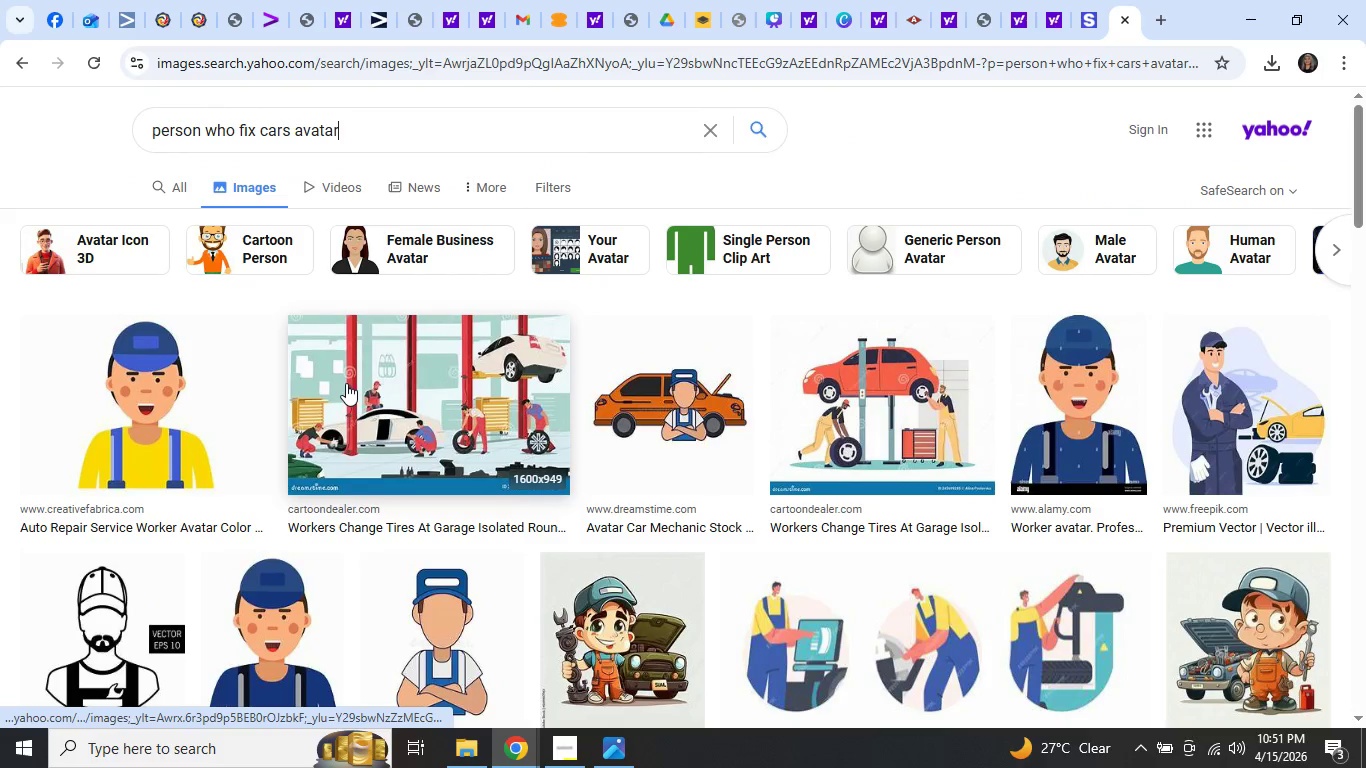 
left_click([1234, 404])
 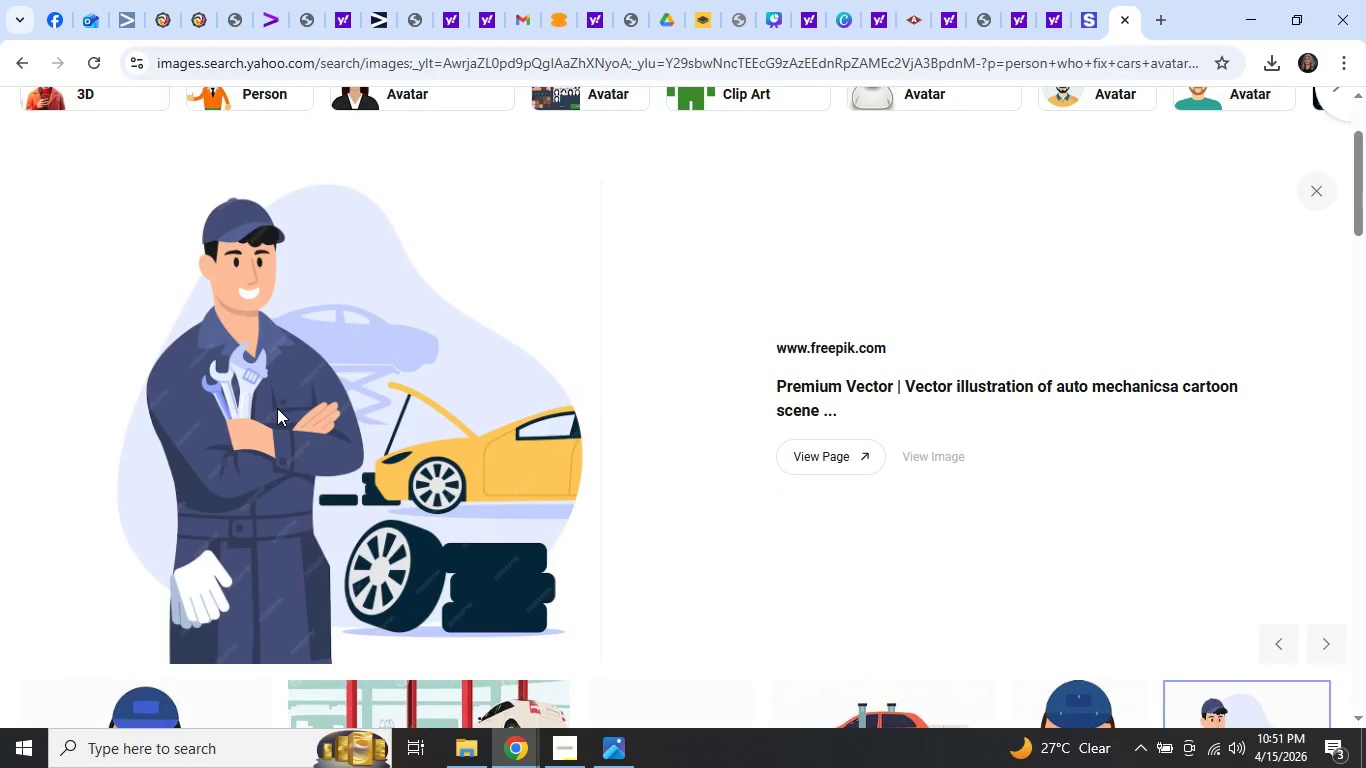 
scroll: coordinate [533, 543], scroll_direction: down, amount: 3.0
 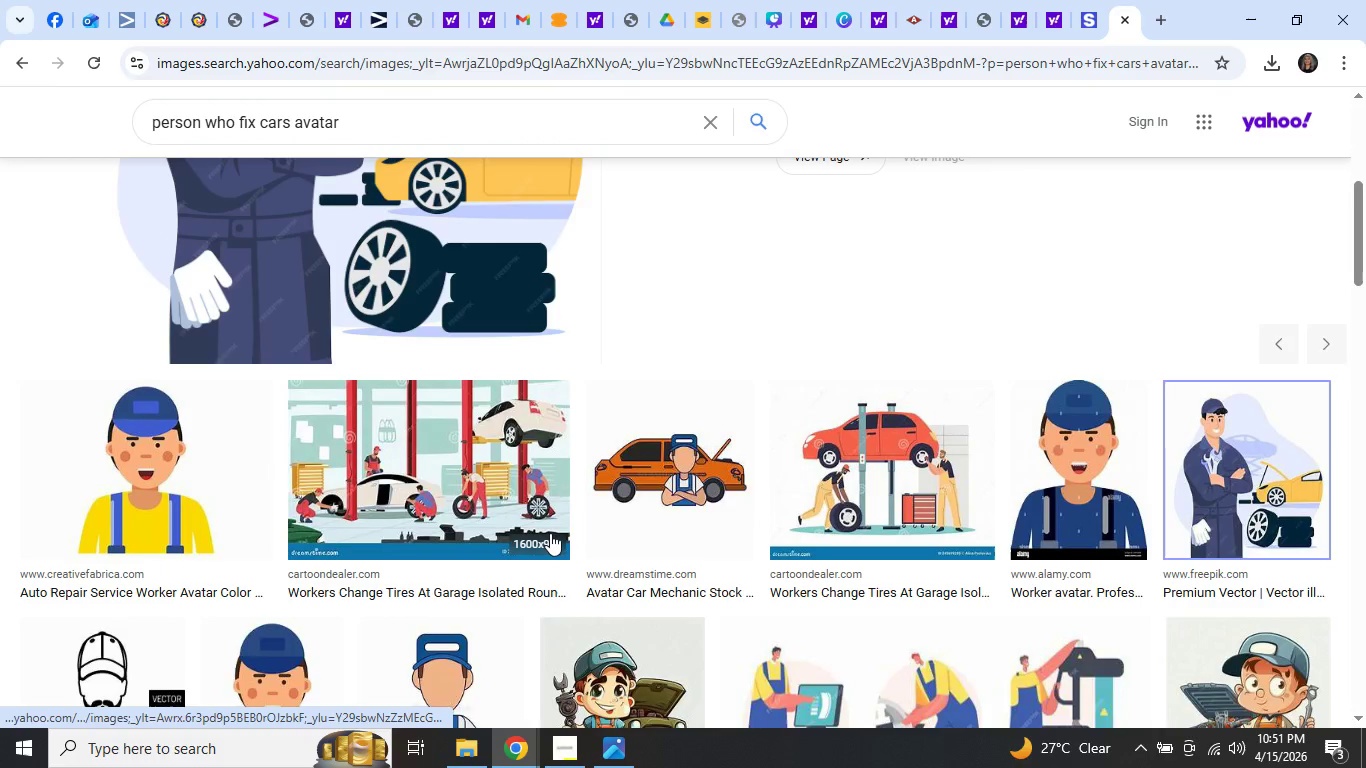 
scroll: coordinate [550, 533], scroll_direction: up, amount: 4.0
 